 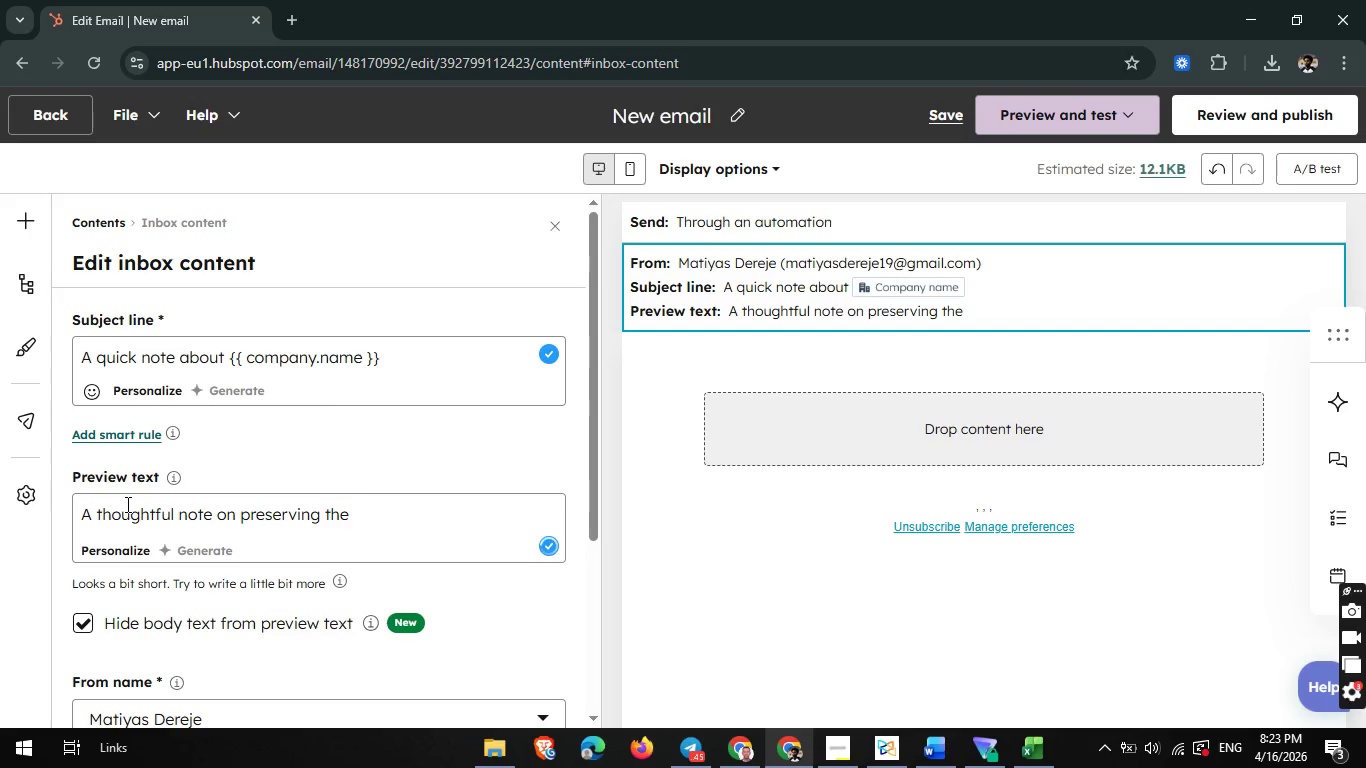 
type(legacy of )
 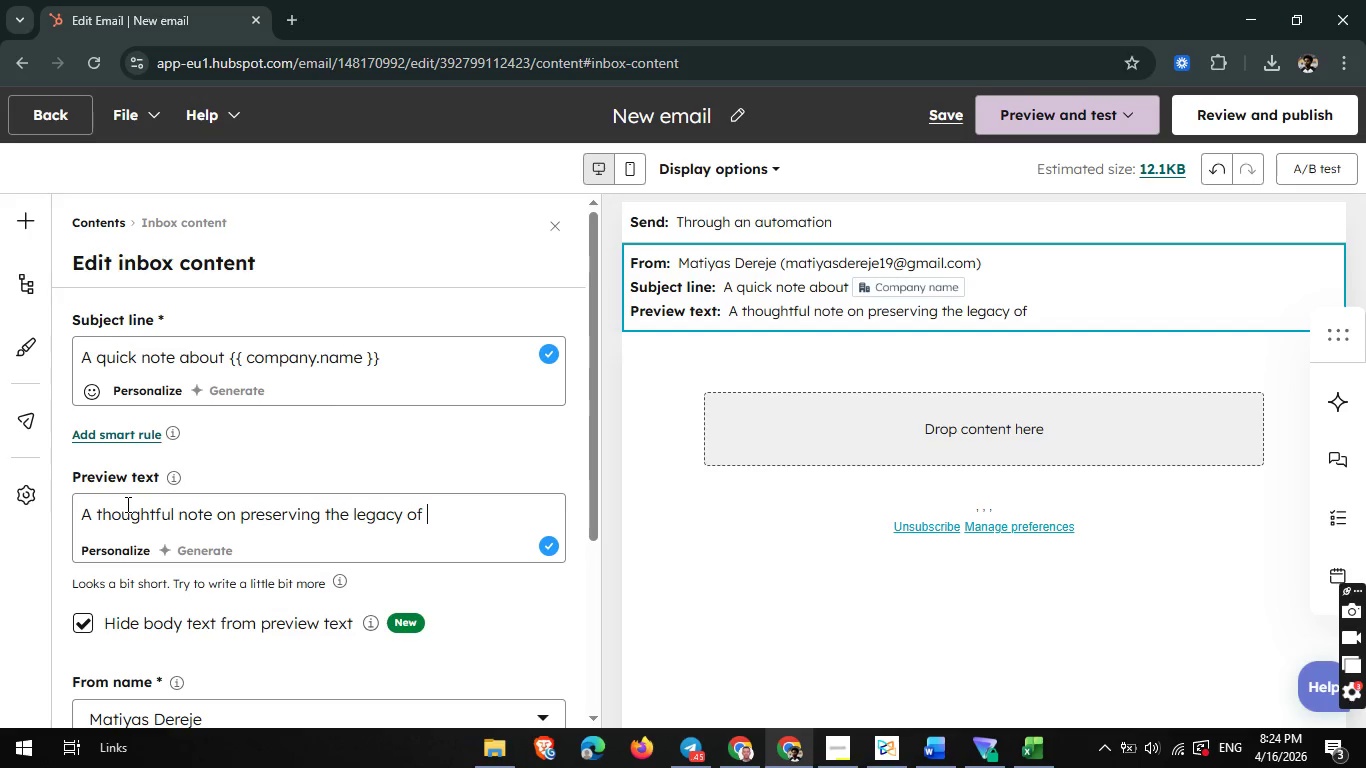 
type({{ company )
key(Backspace)
type(.name }})
 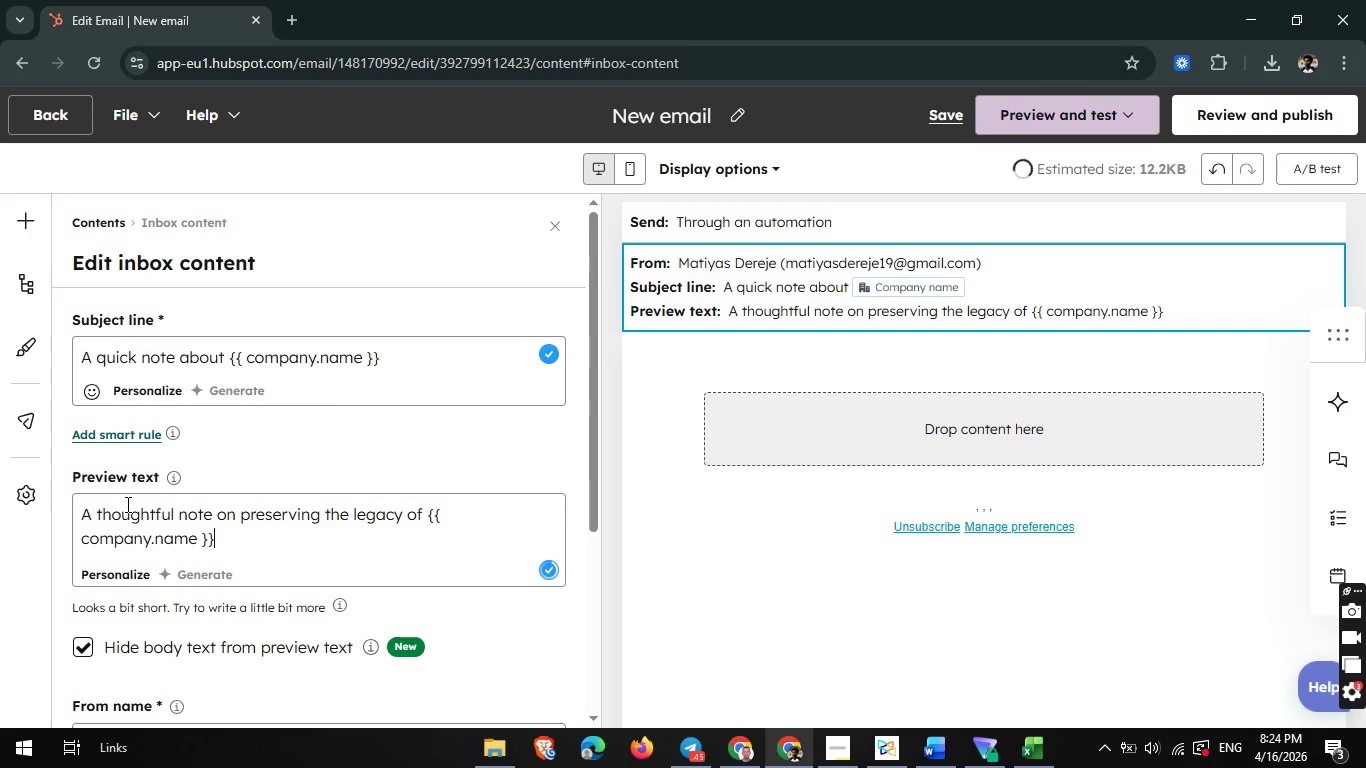 
wait(5.23)
 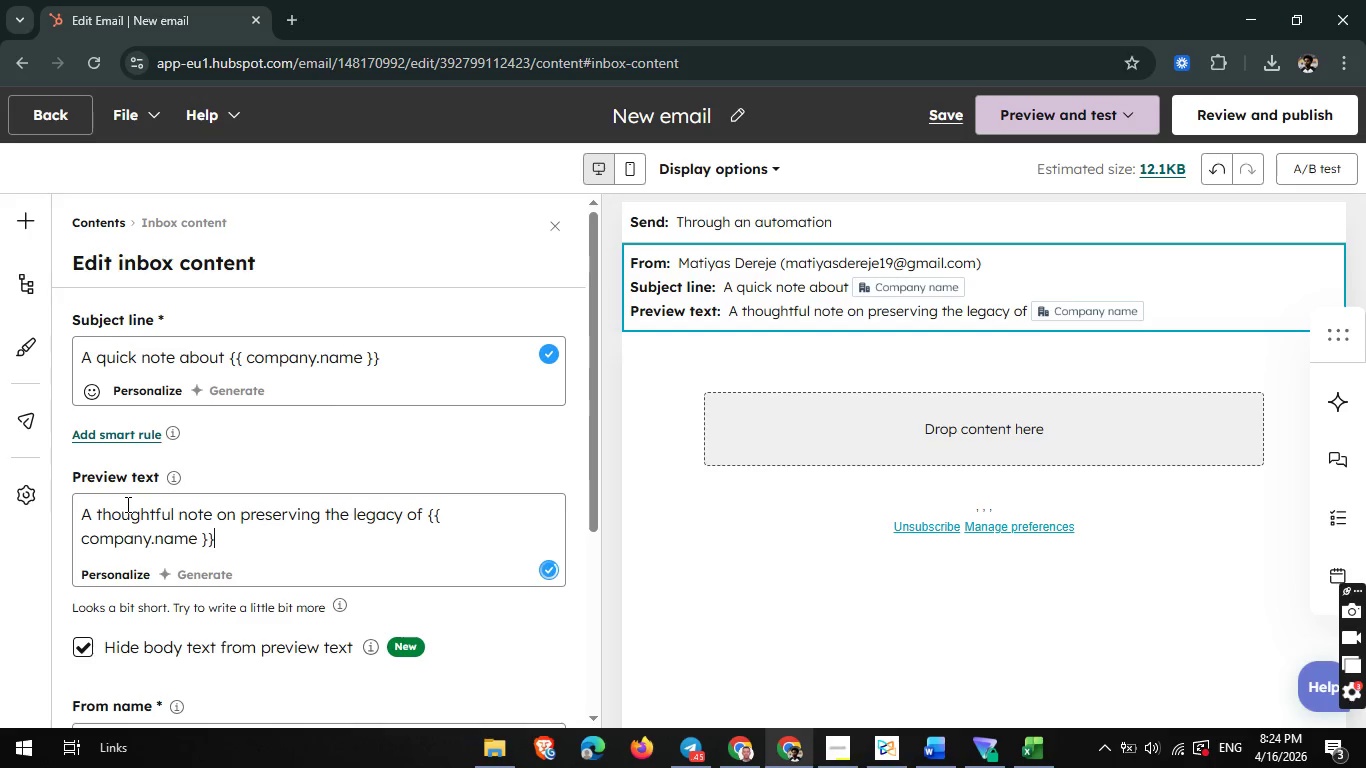 
left_click([763, 432])
 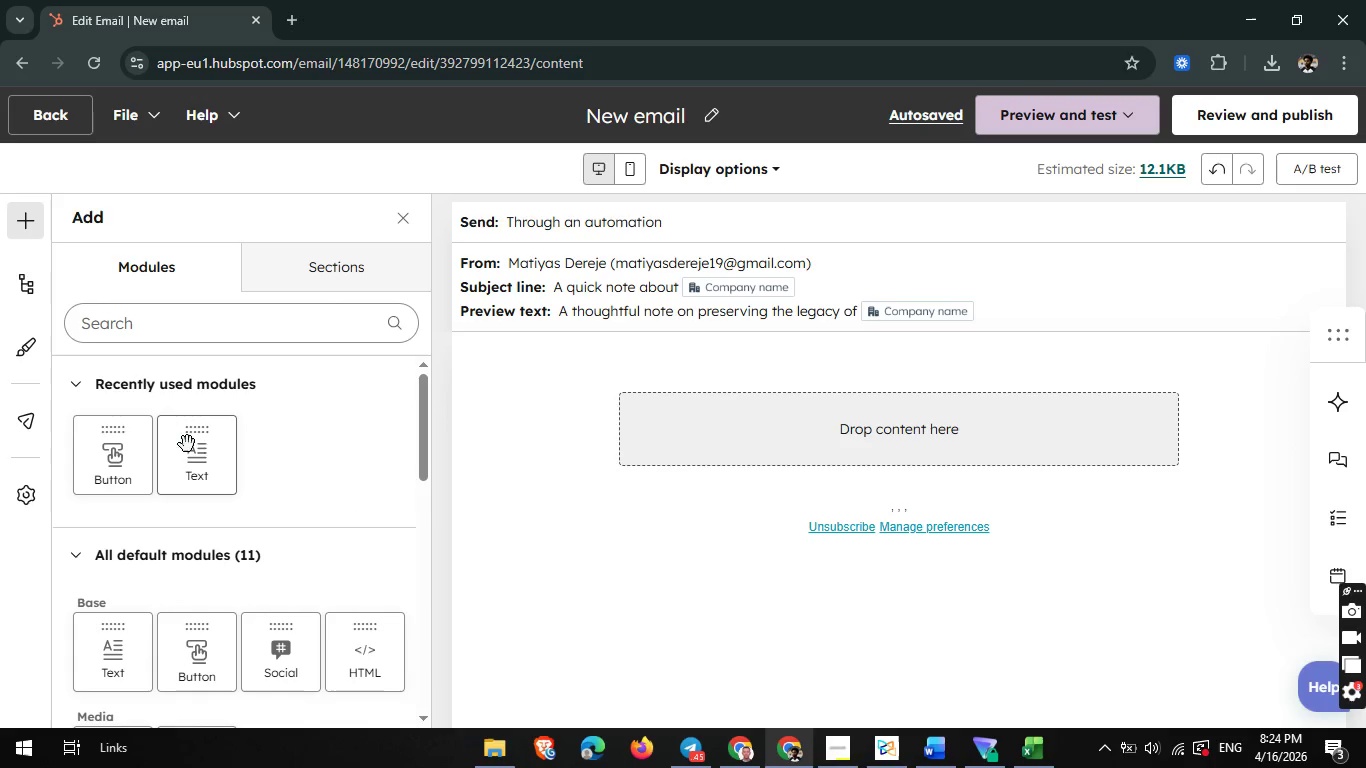 
left_click_drag(start_coordinate=[194, 454], to_coordinate=[675, 414])
 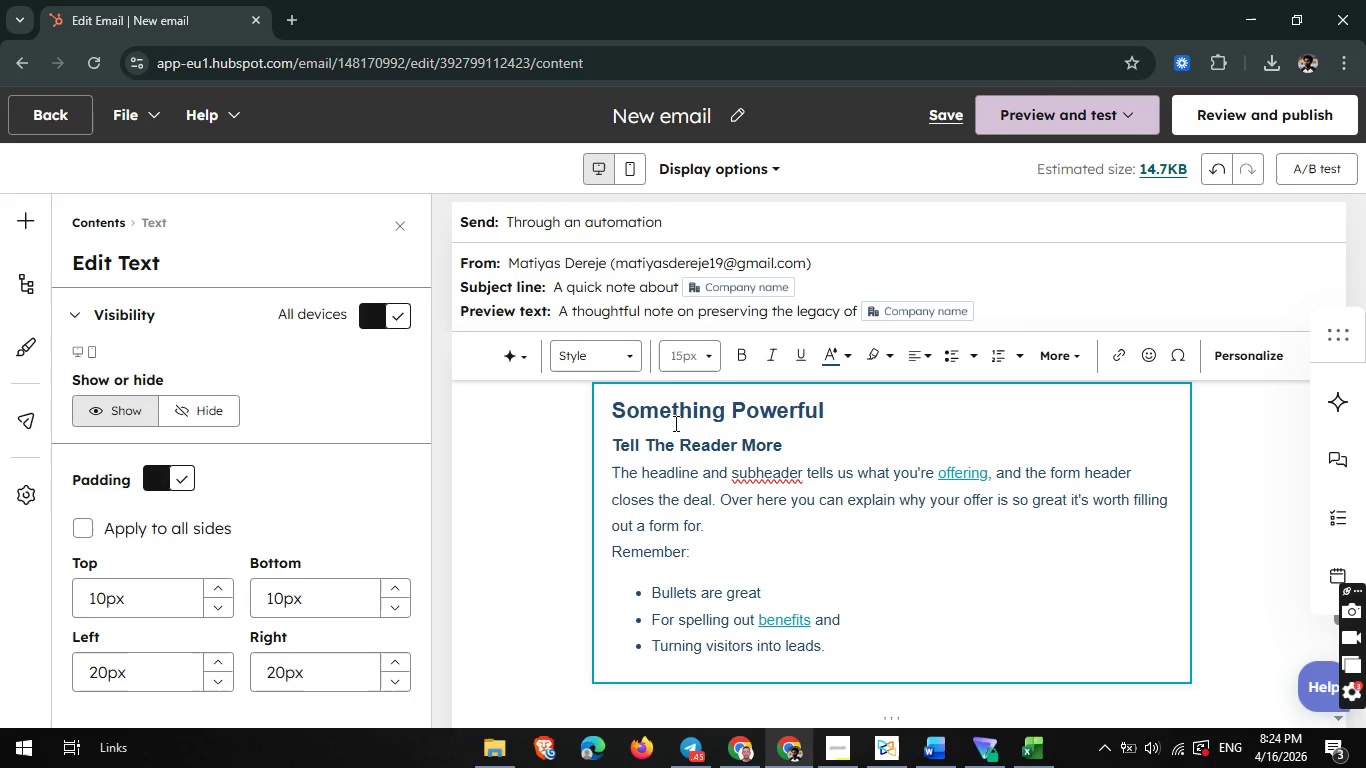 
left_click([670, 465])
 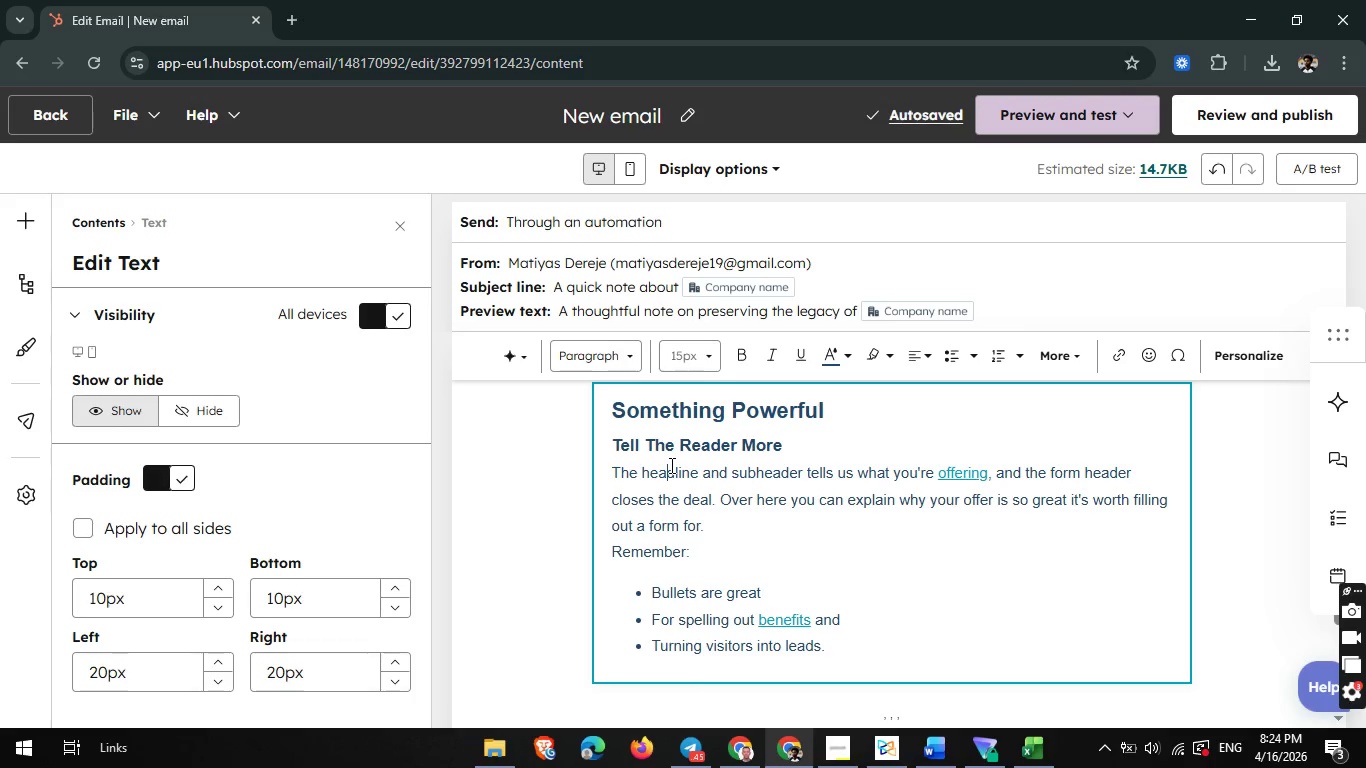 
key(Control+A)
 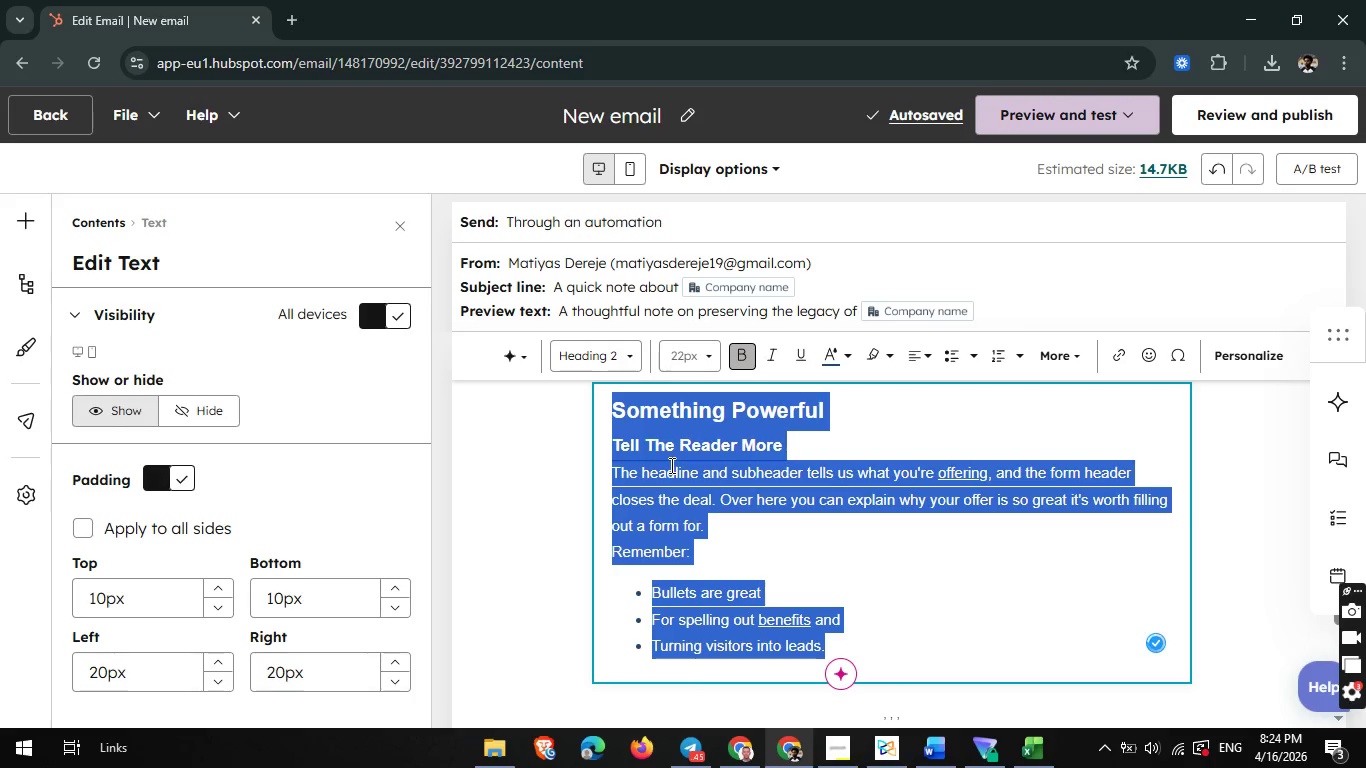 
key(Backspace)
 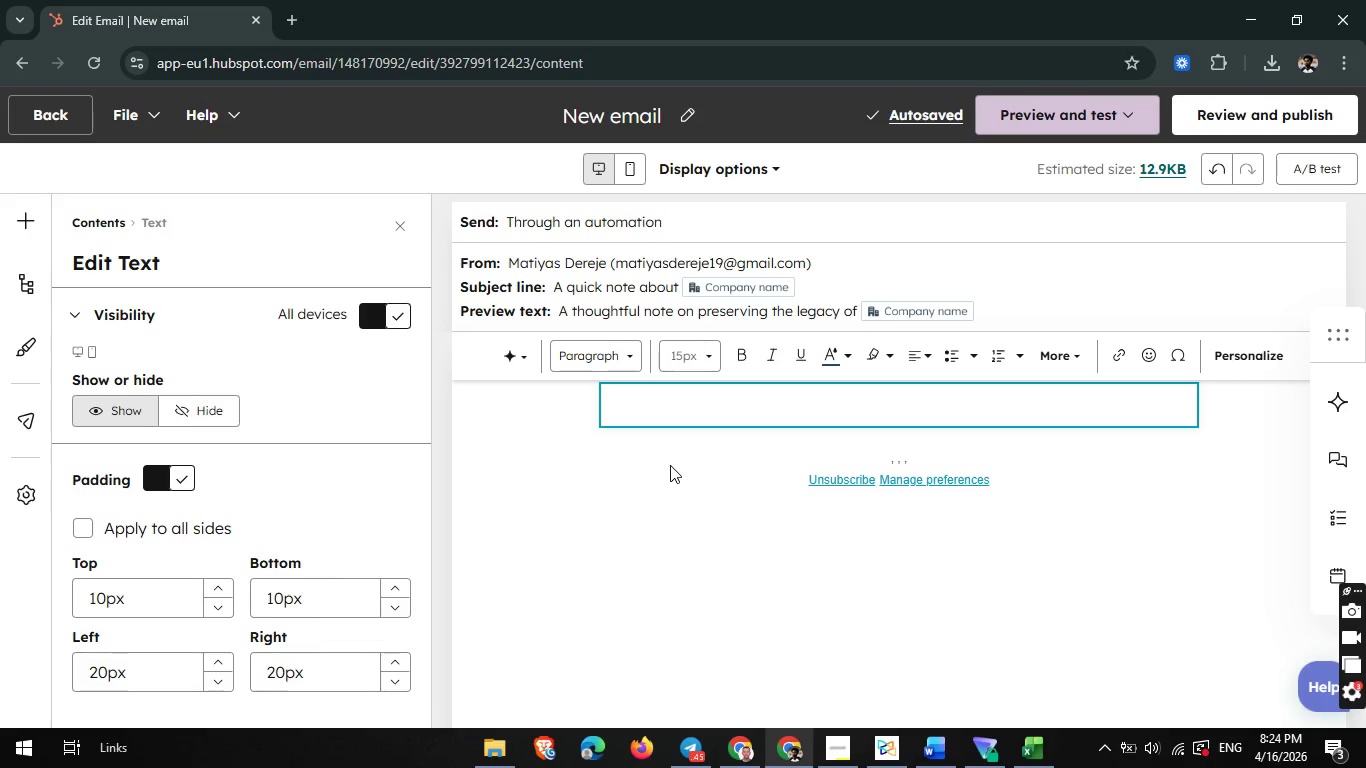 
wait(12.36)
 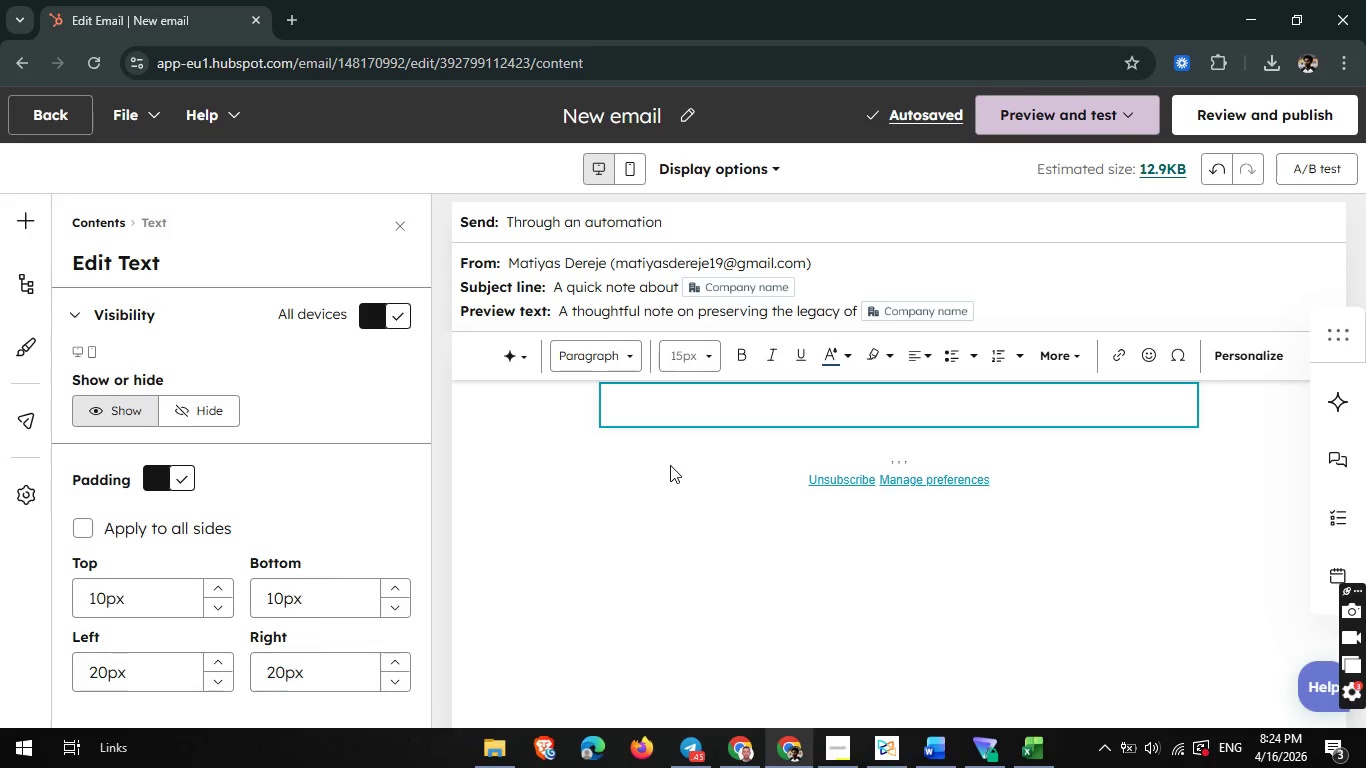 
type(Hi )
 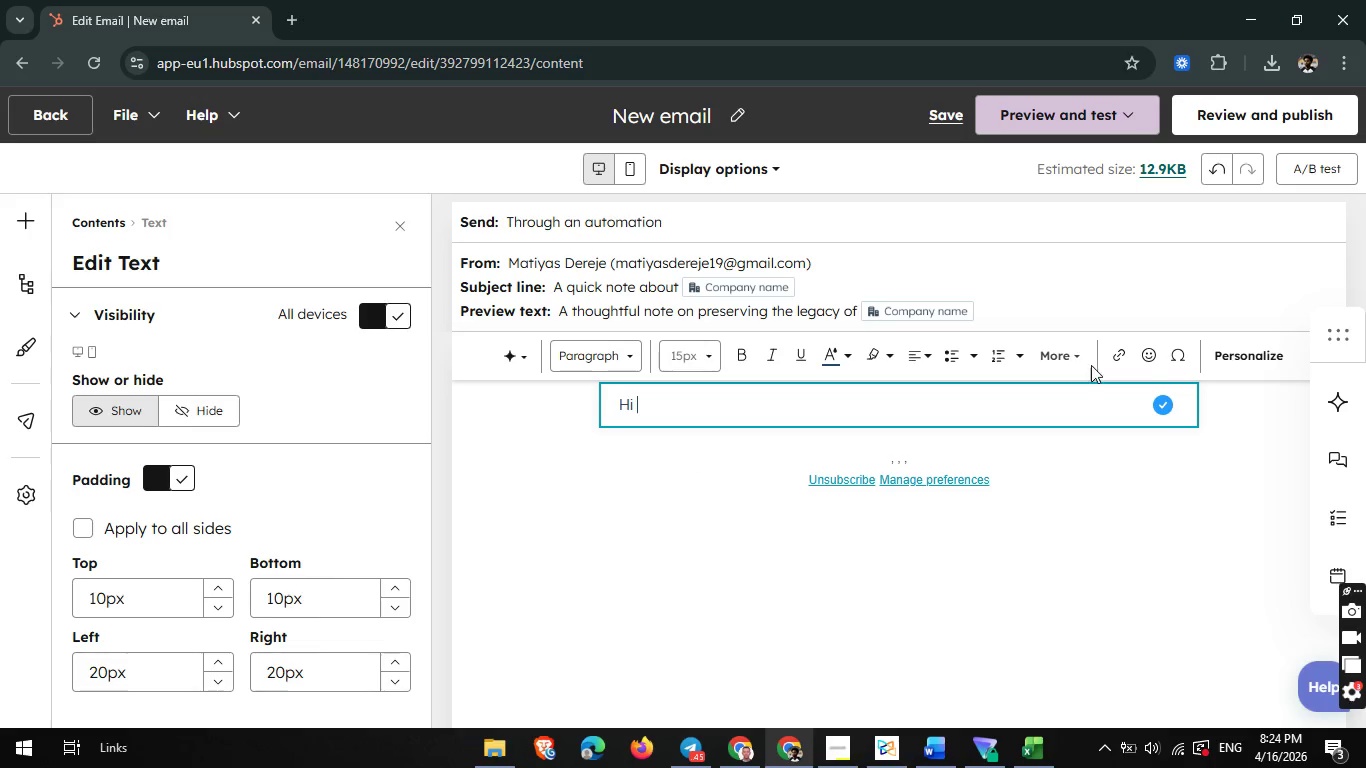 
left_click([1224, 346])
 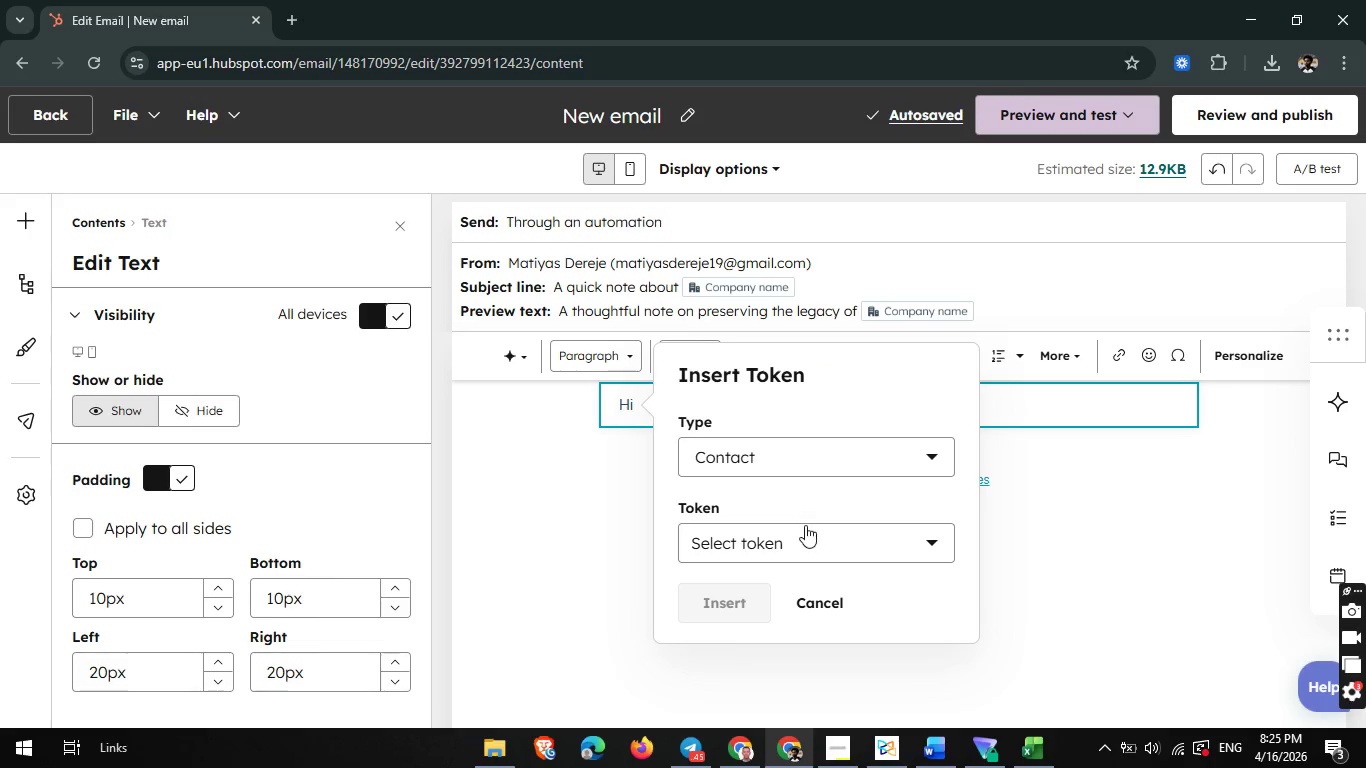 
scroll: coordinate [805, 525], scroll_direction: none, amount: 0.0
 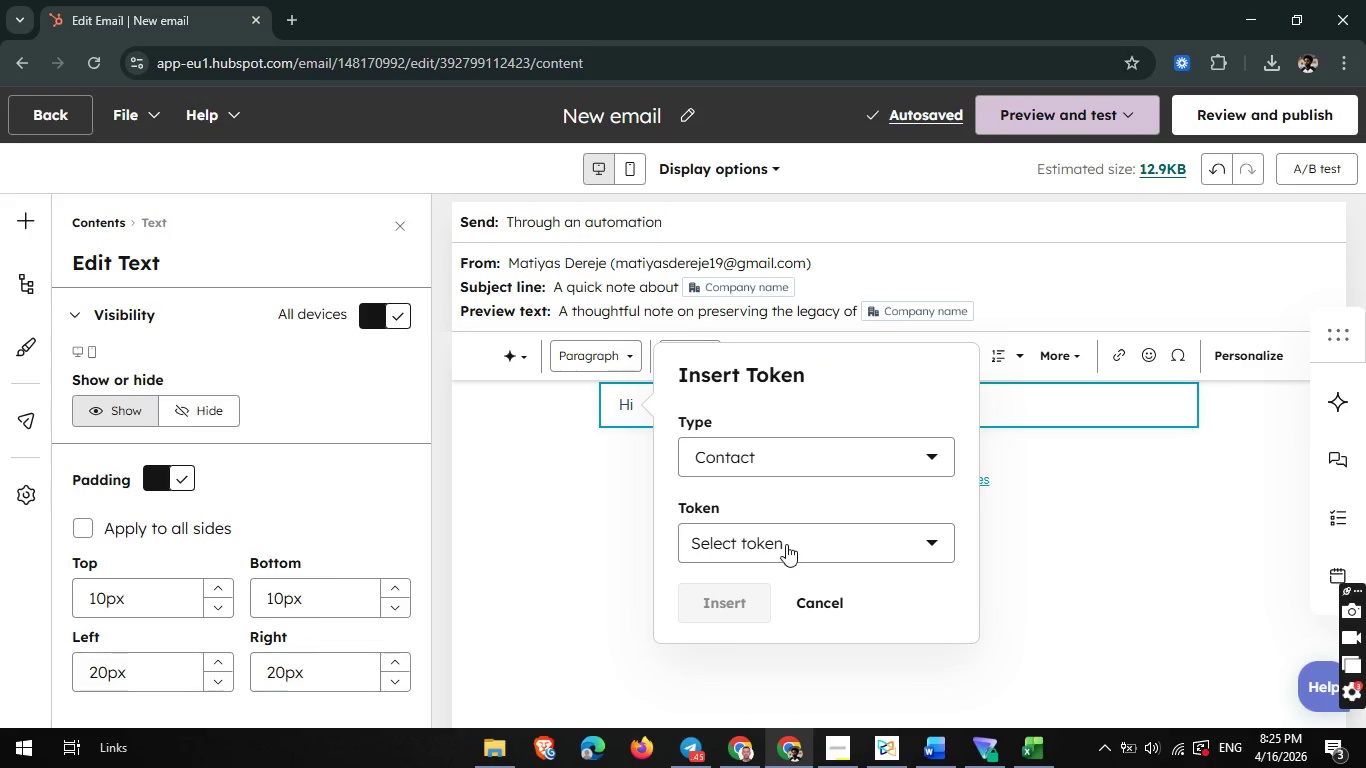 
left_click([786, 544])
 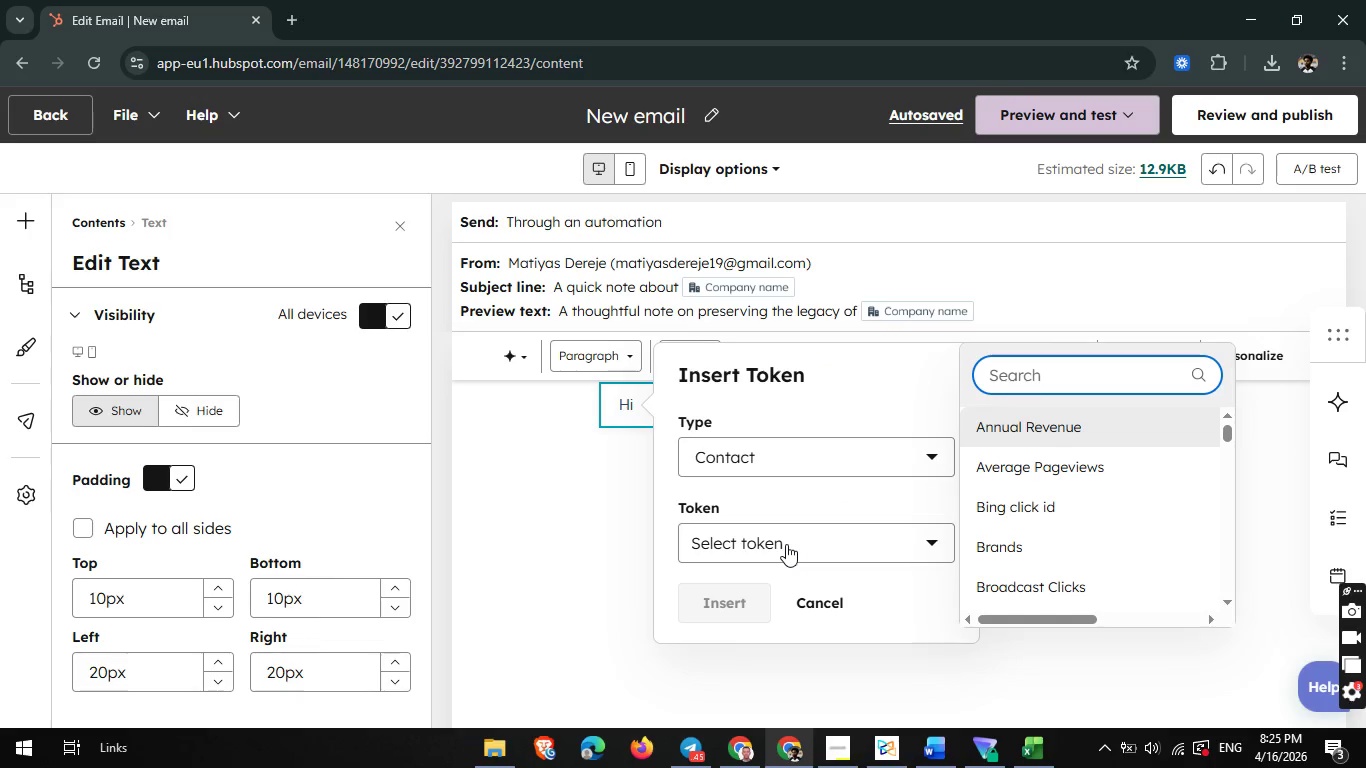 
wait(6.89)
 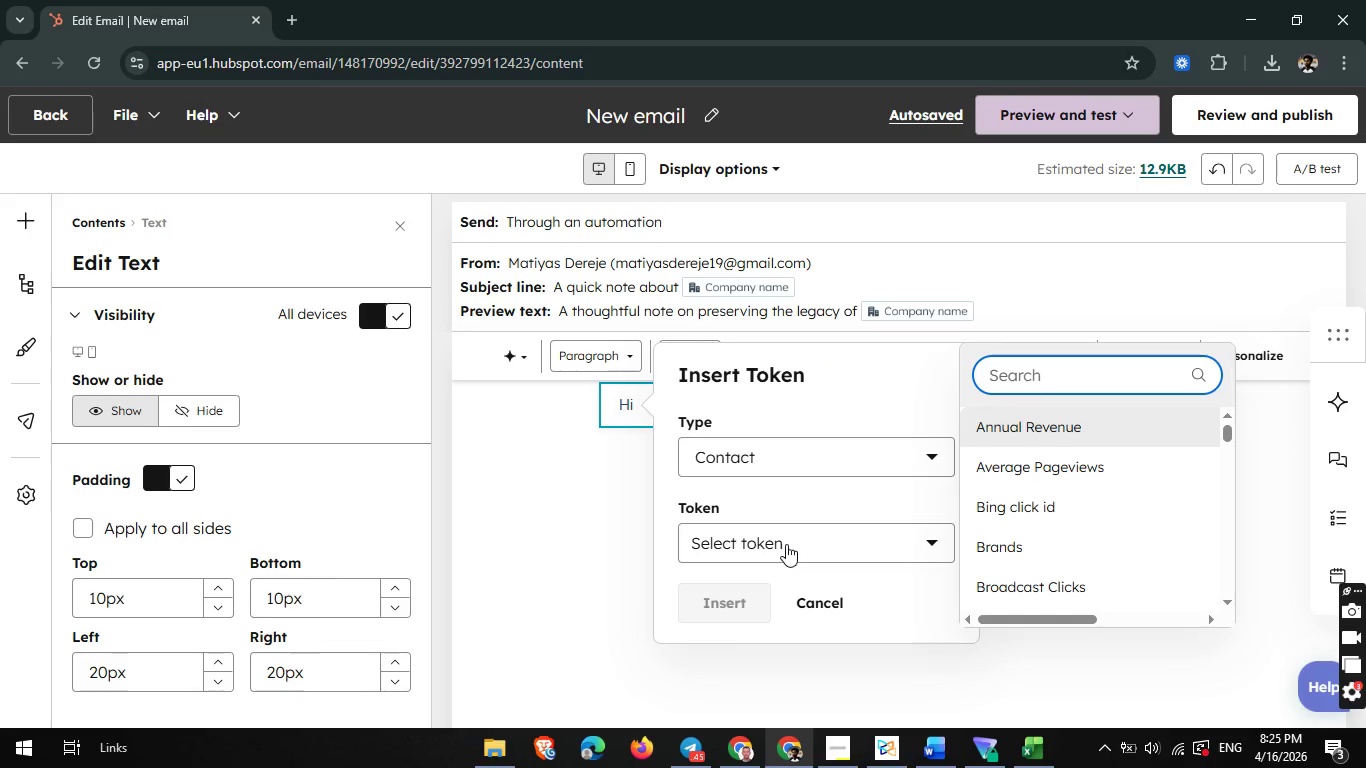 
type(fir)
 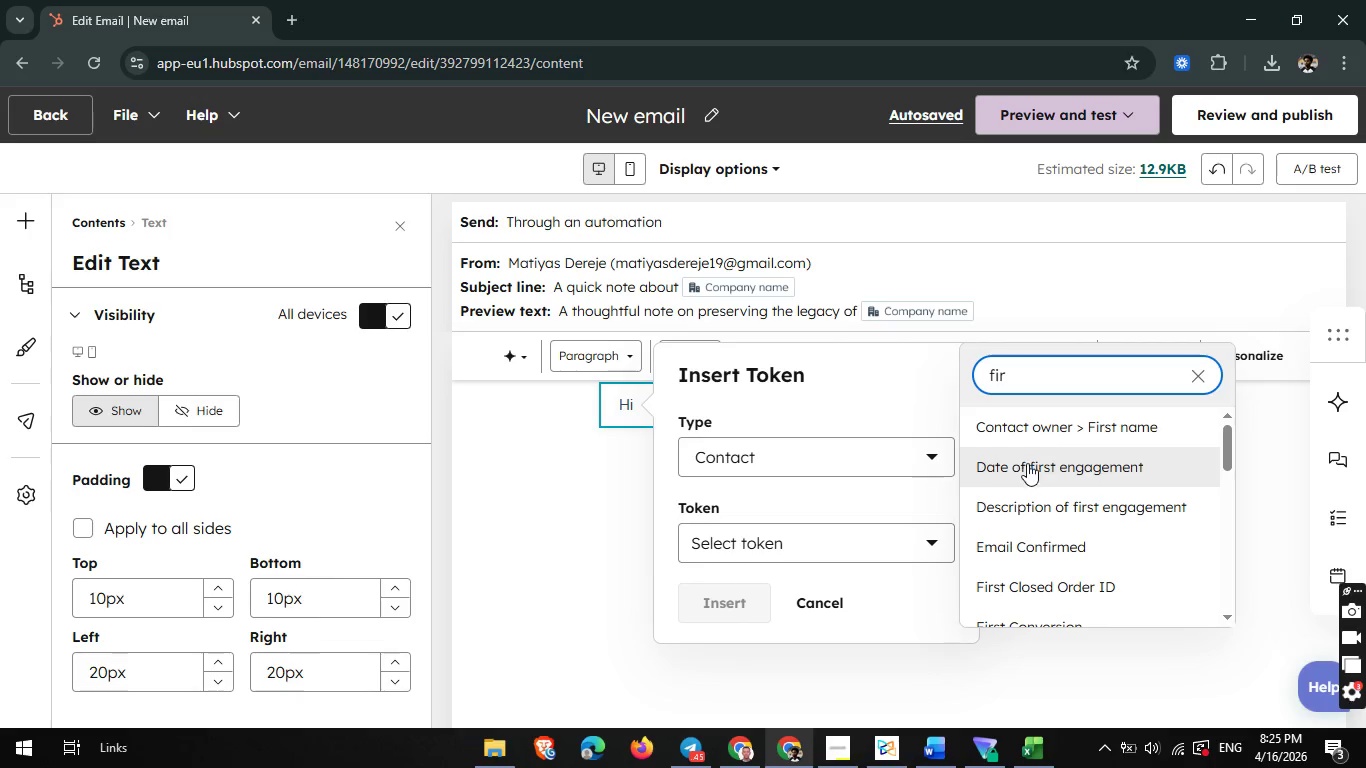 
left_click([1078, 423])
 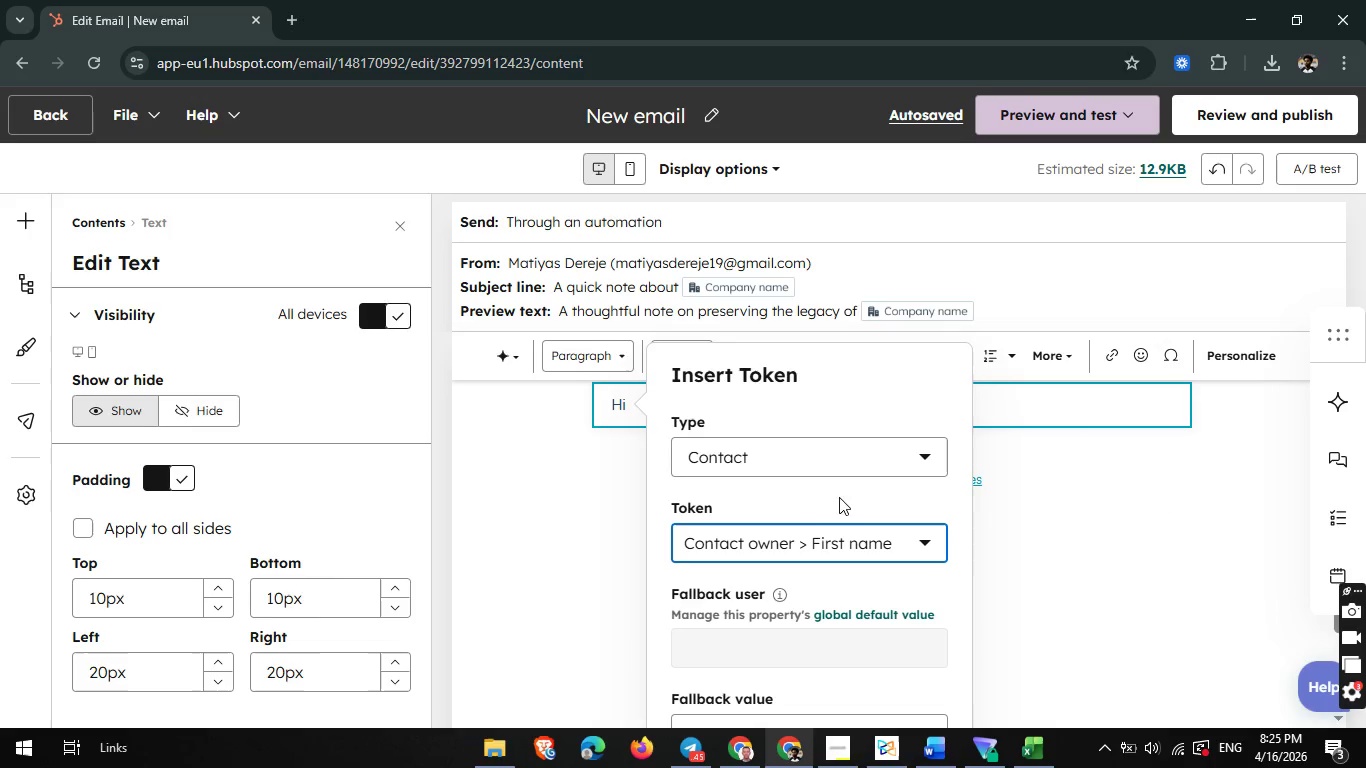 
scroll: coordinate [804, 505], scroll_direction: down, amount: 1.0
 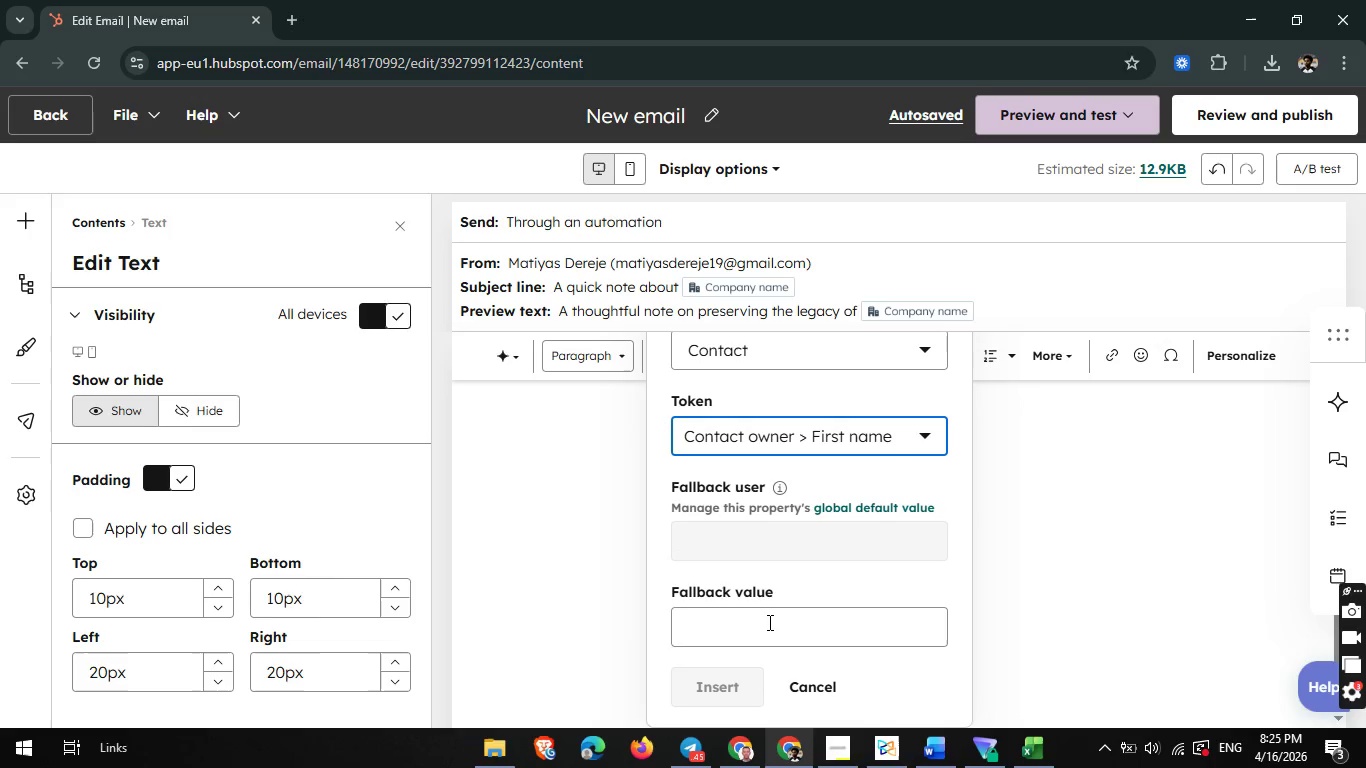 
left_click([767, 622])
 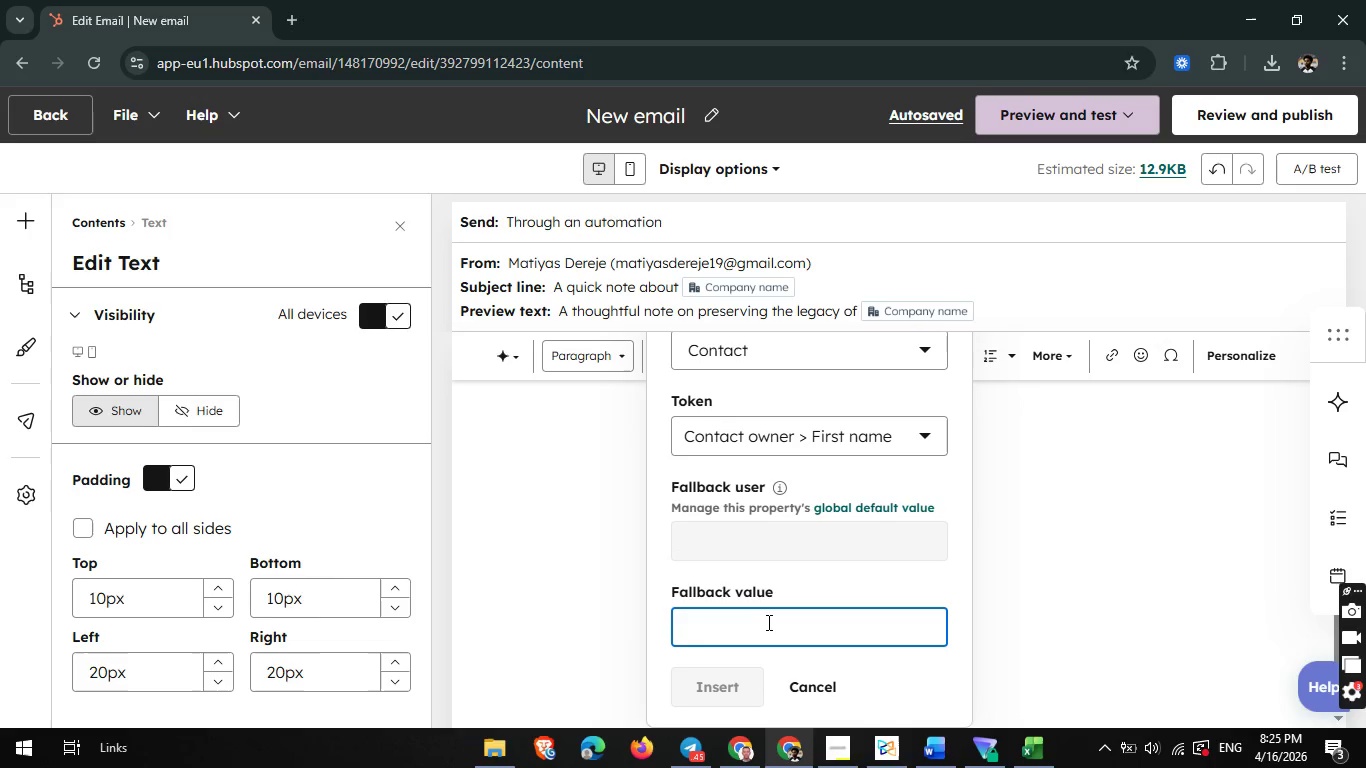 
type({{ contact.firstname }})
 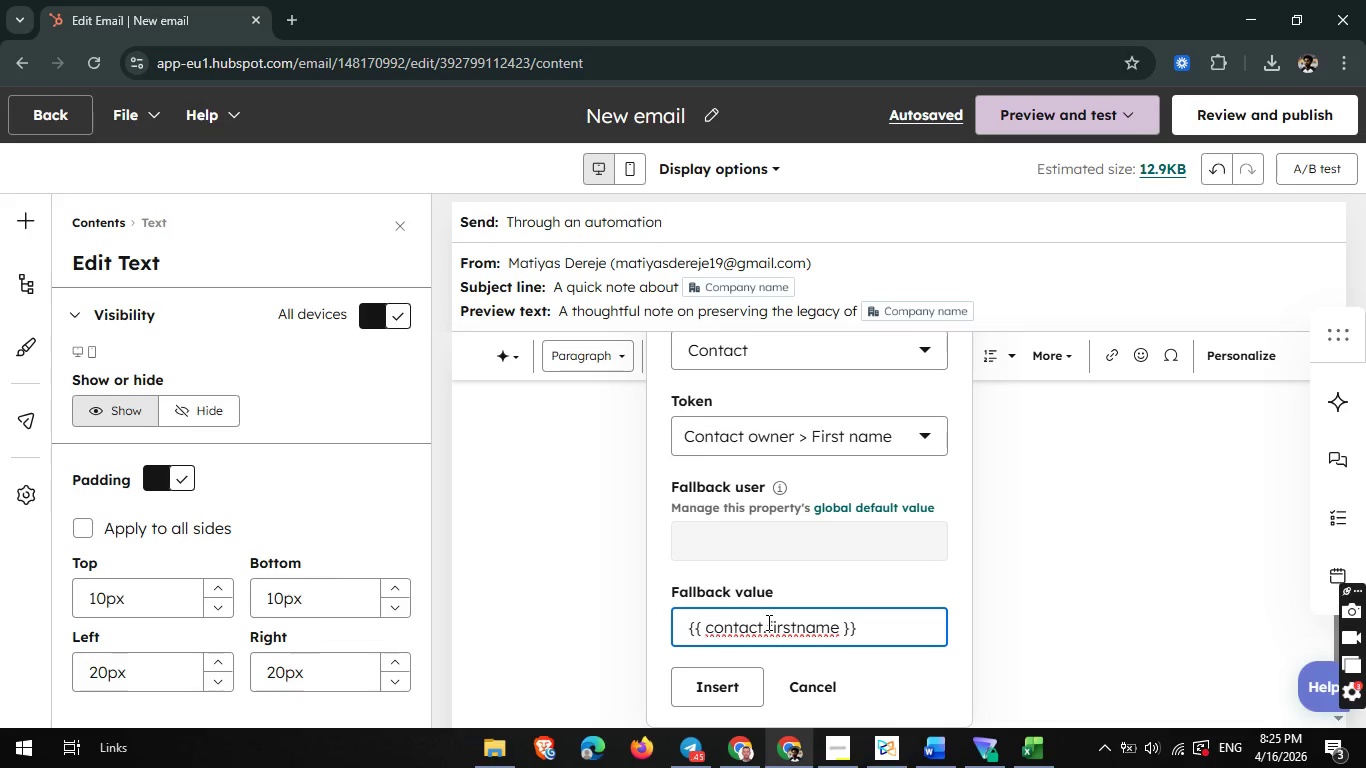 
left_click([743, 689])
 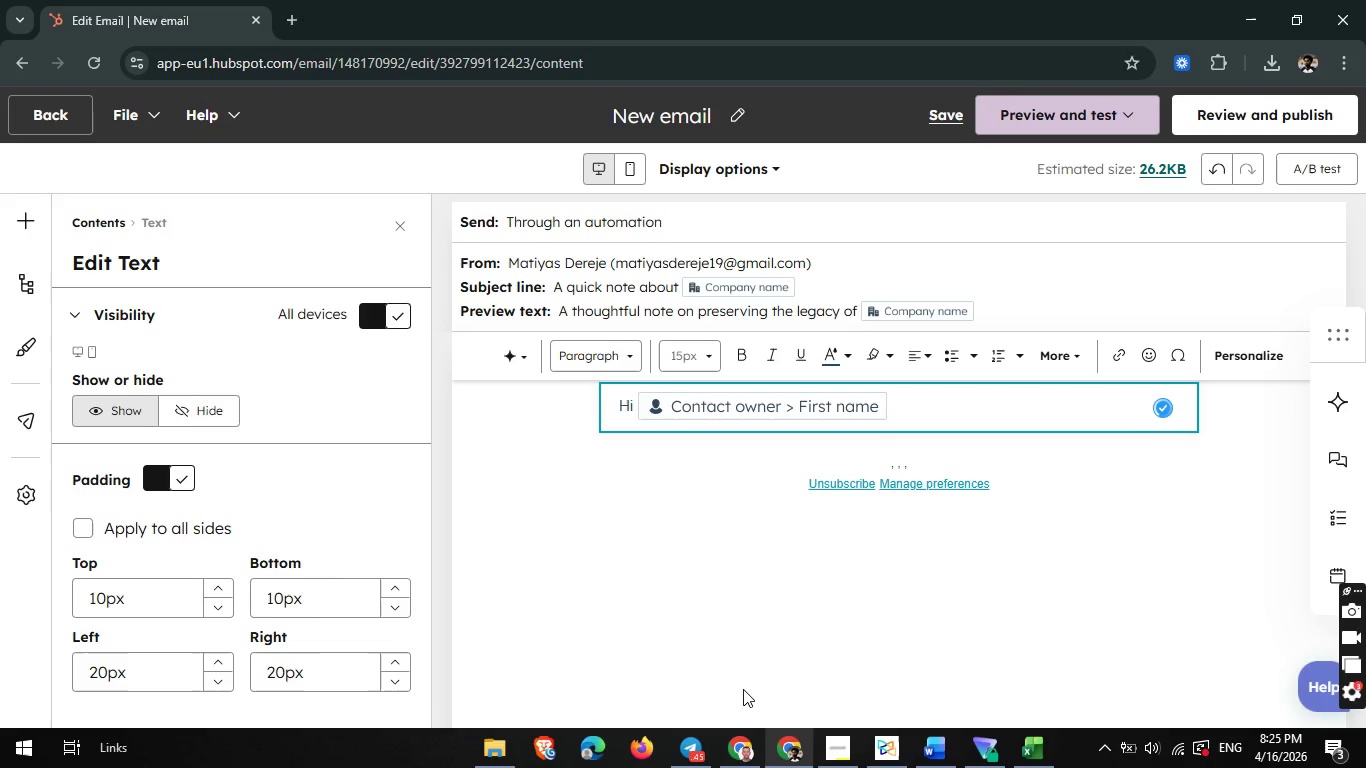 
key(Comma)
 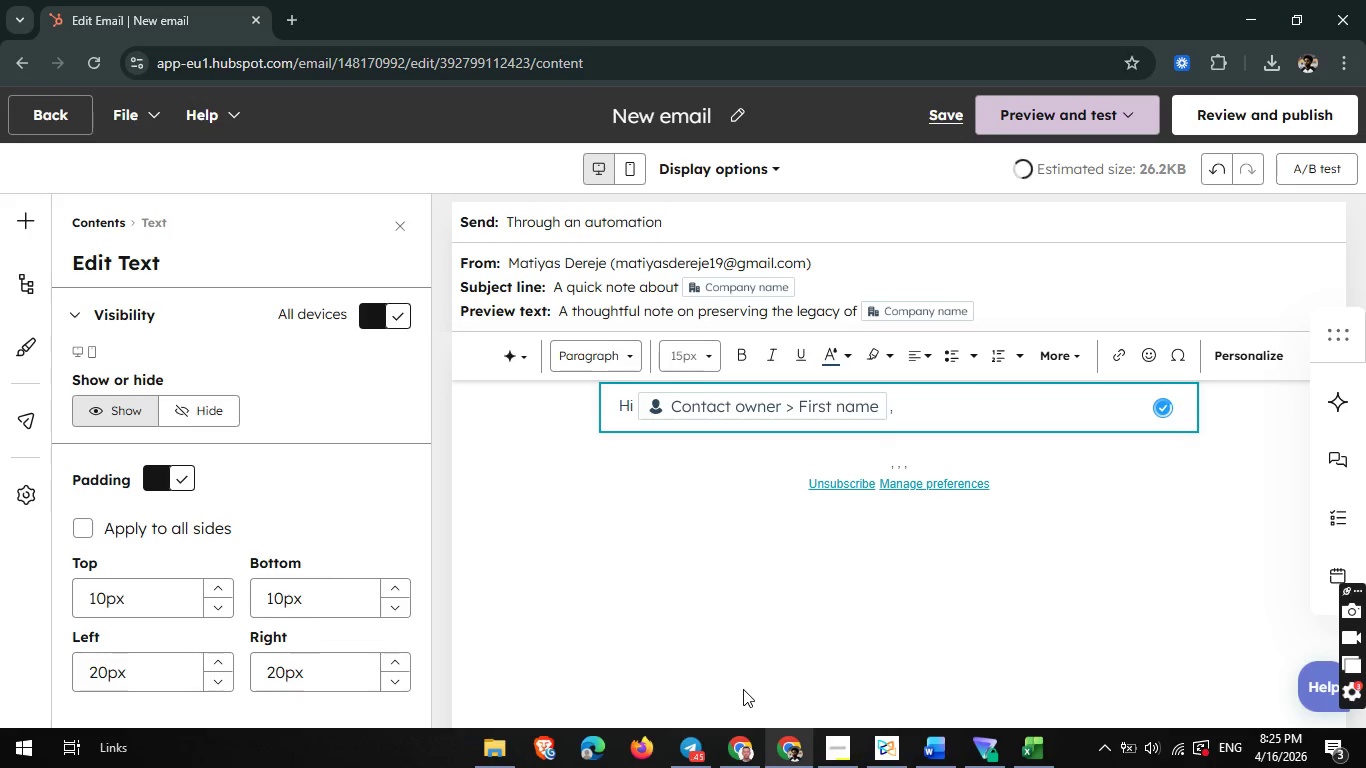 
key(Enter)
 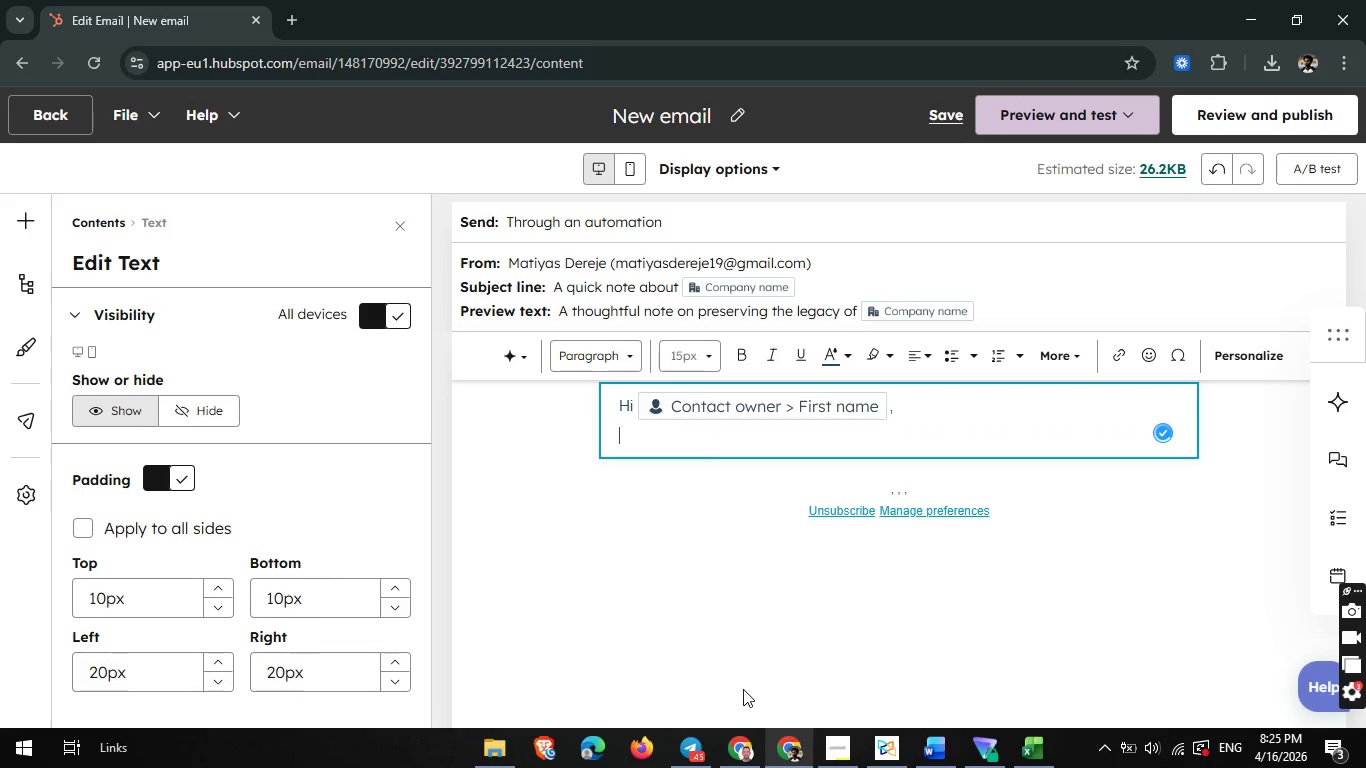 
key(Enter)
 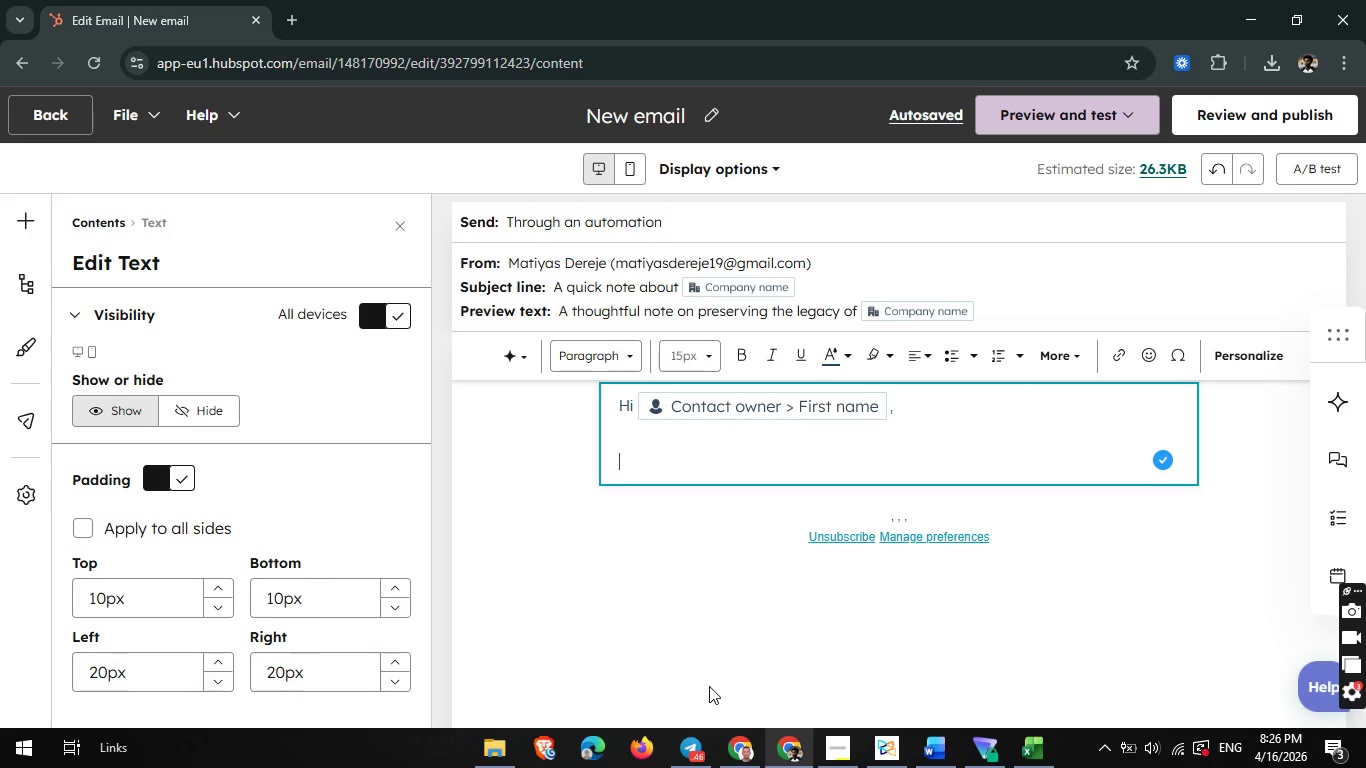 
wait(56.25)
 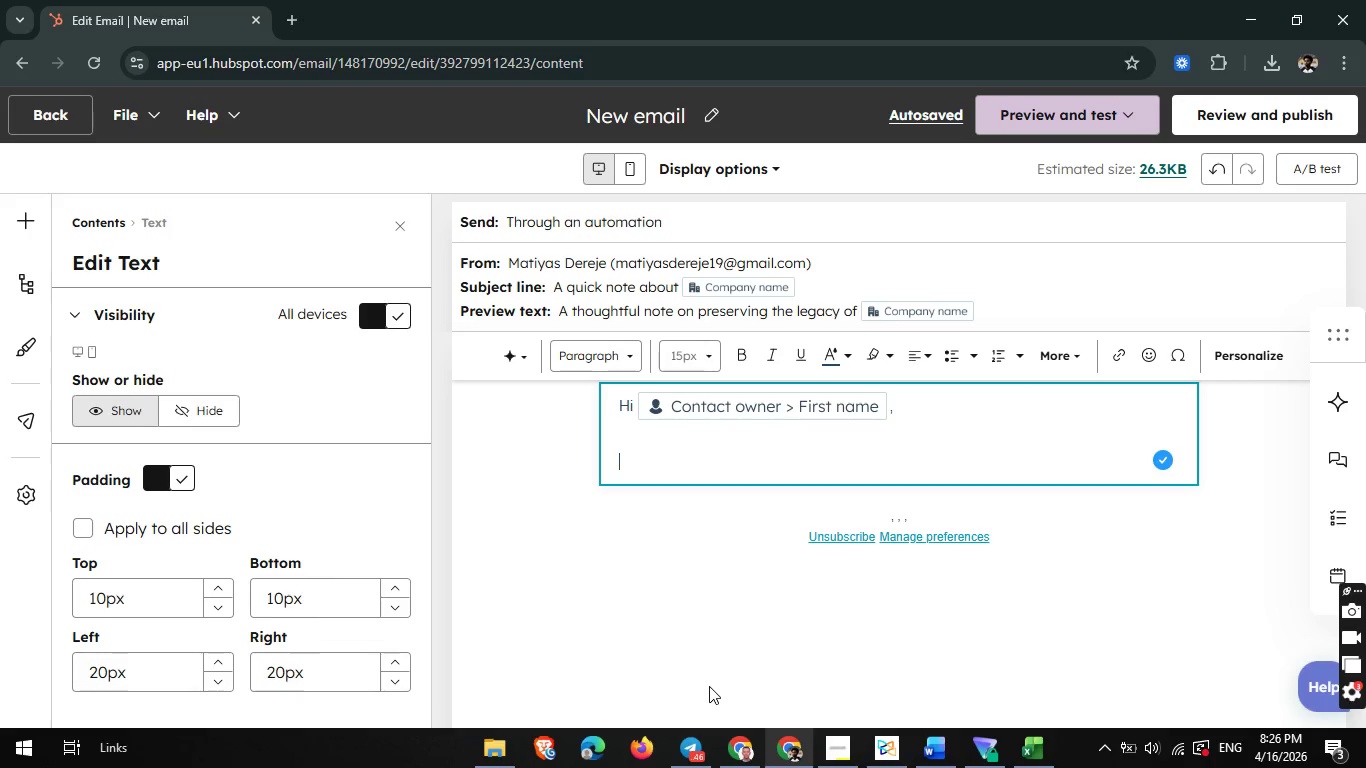 
type(I cm)
key(Backspace)
type(ame )
 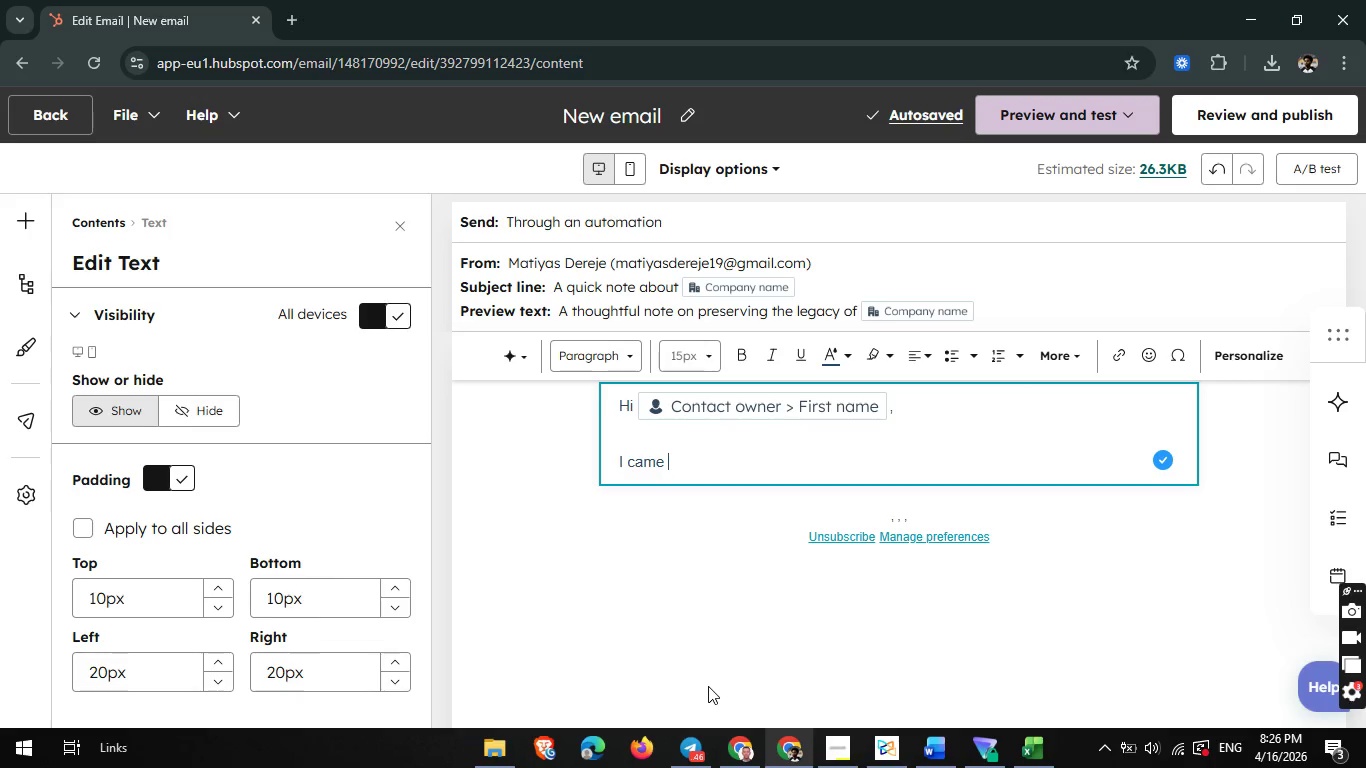 
wait(7.62)
 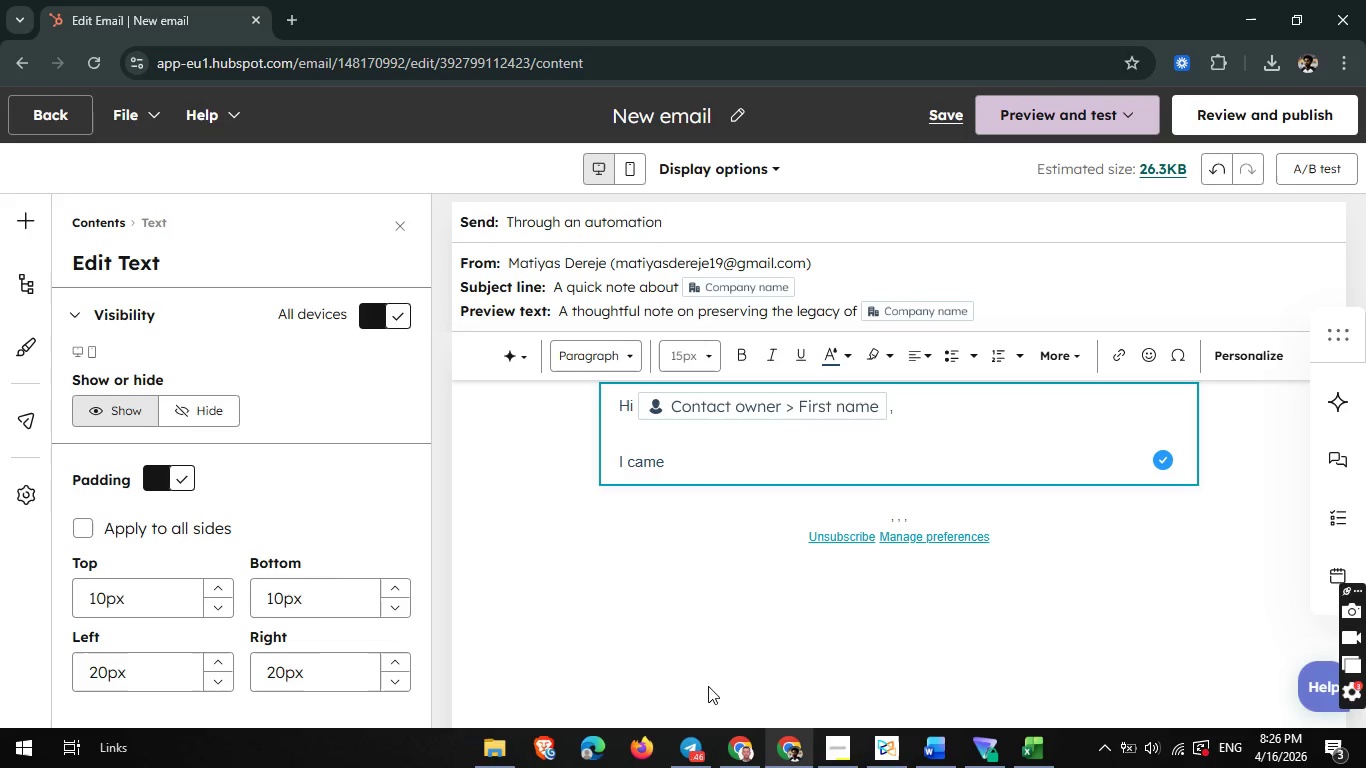 
type(Acr)
key(Backspace)
key(Backspace)
key(Backspace)
type(across )
 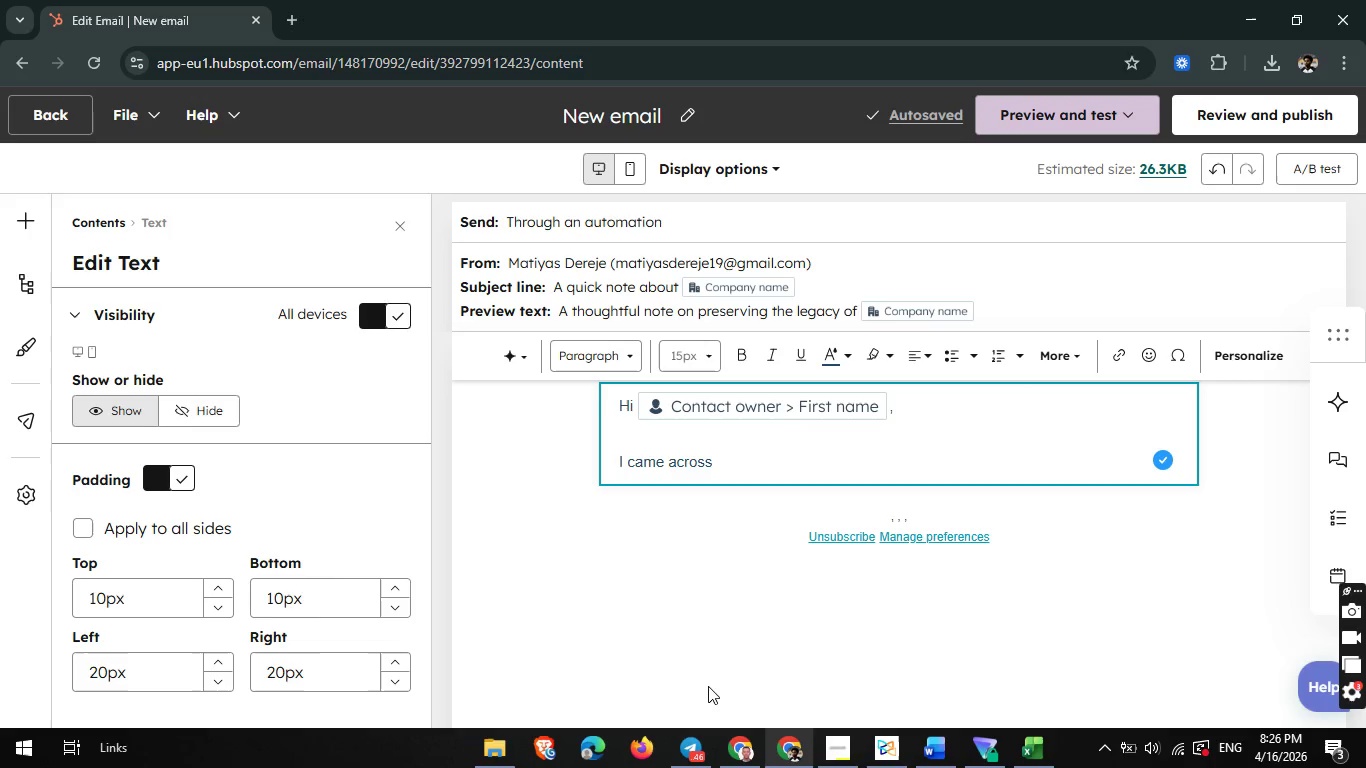 
wait(9.09)
 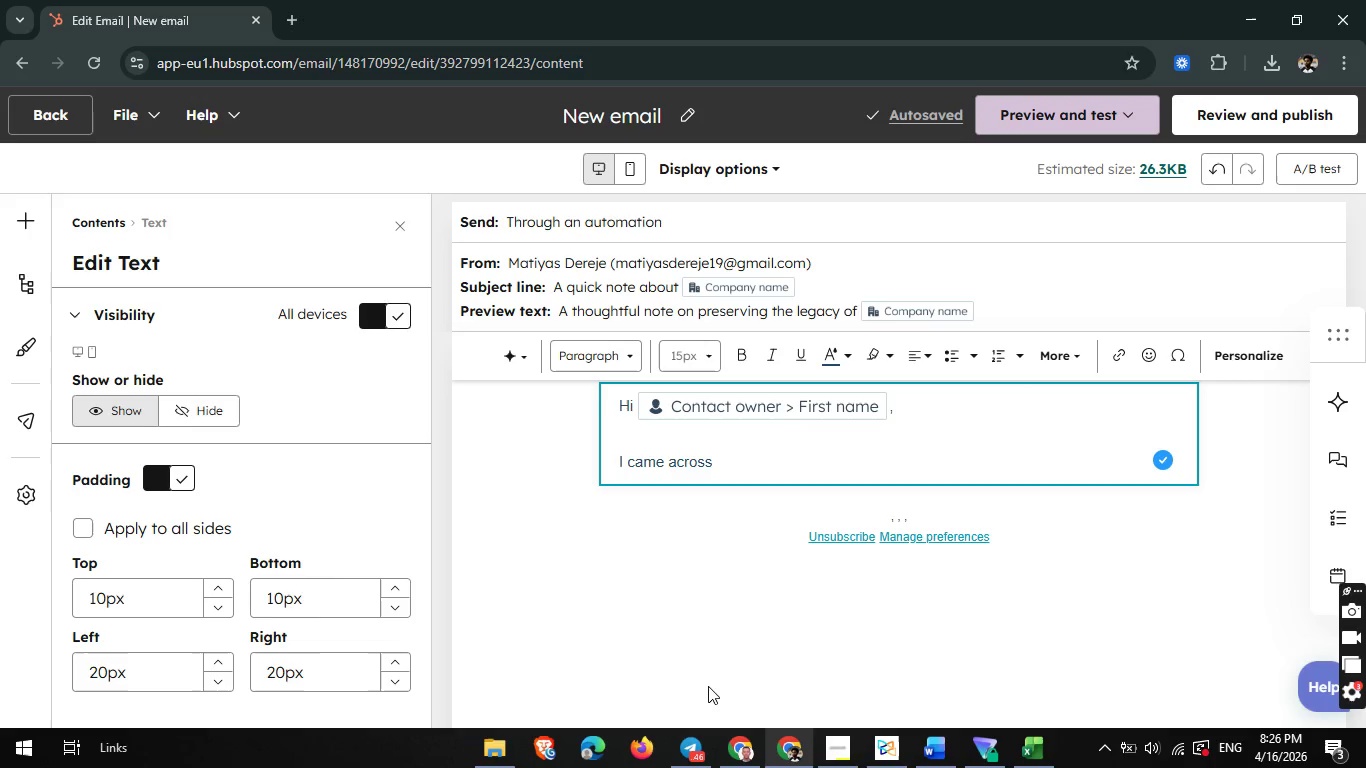 
left_click([1243, 360])
 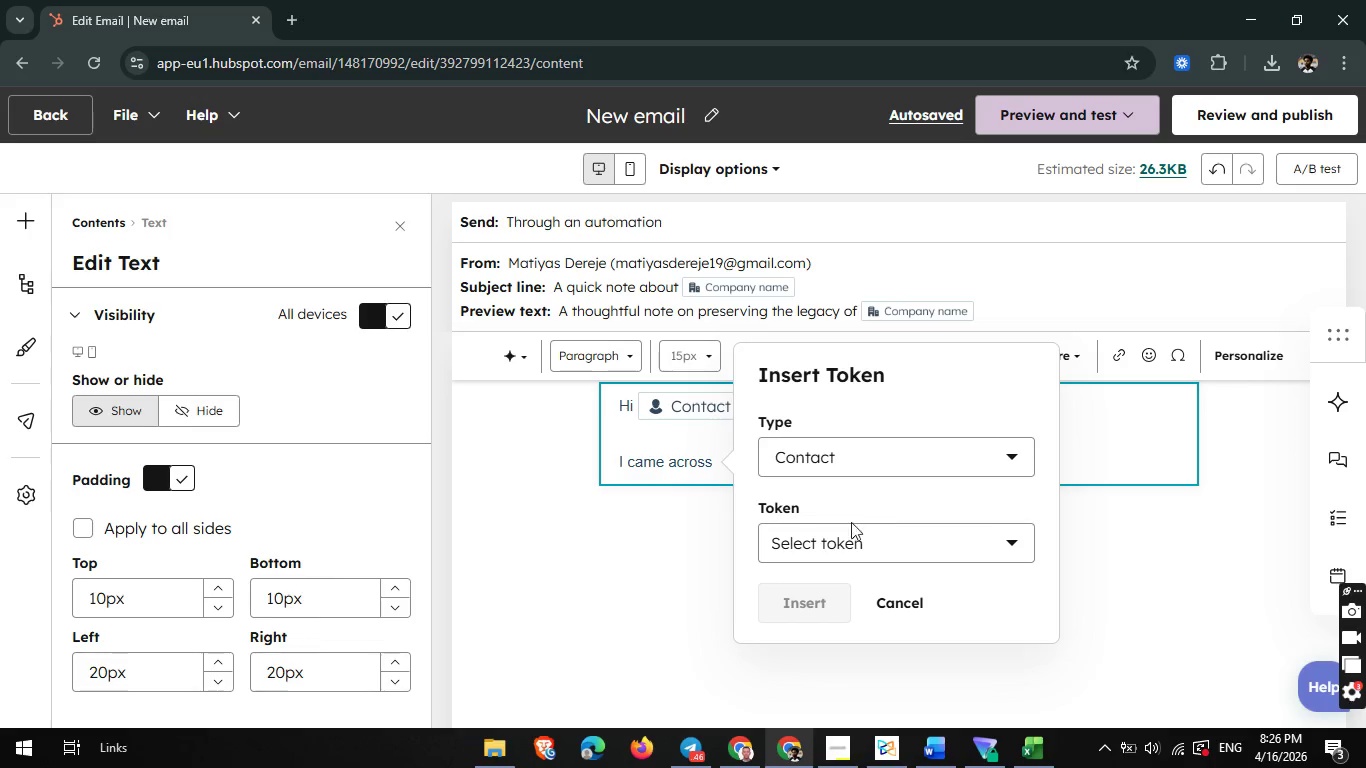 
left_click([826, 539])
 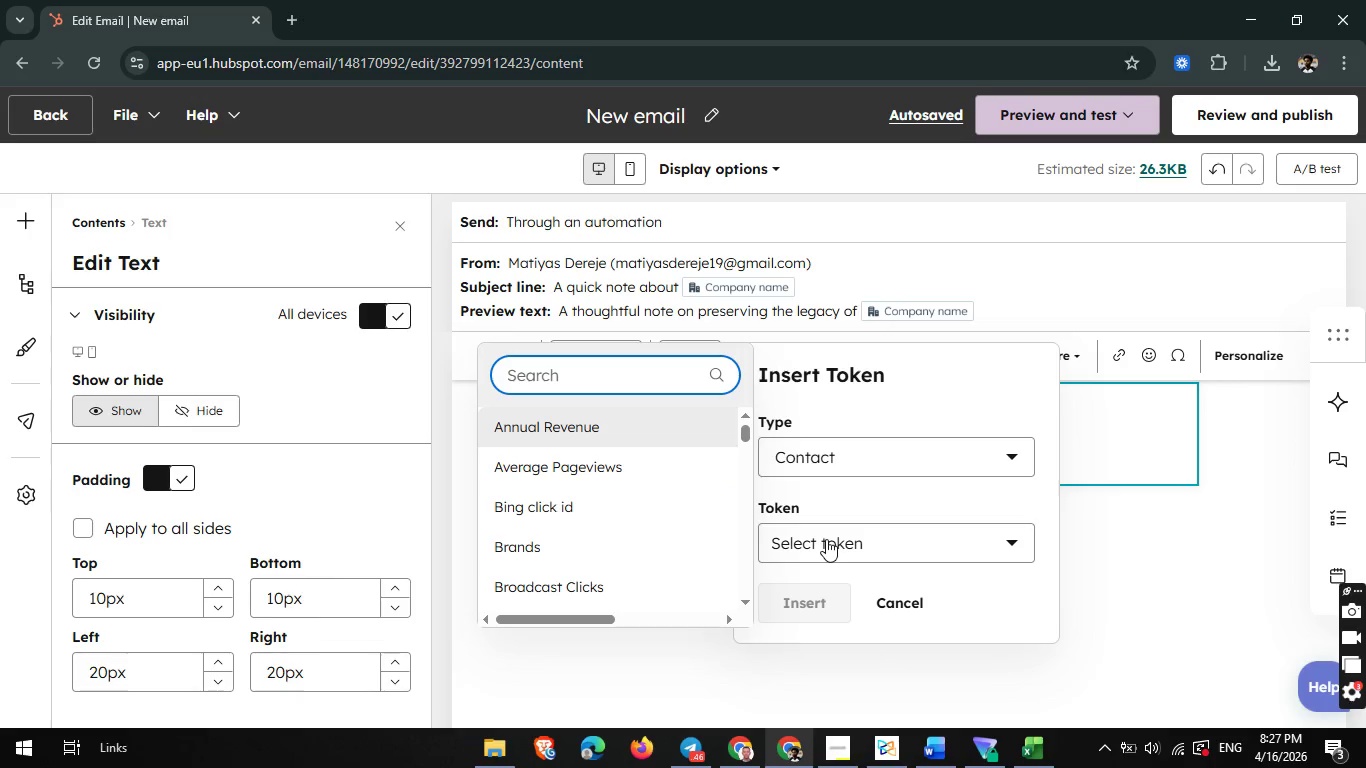 
left_click([879, 449])
 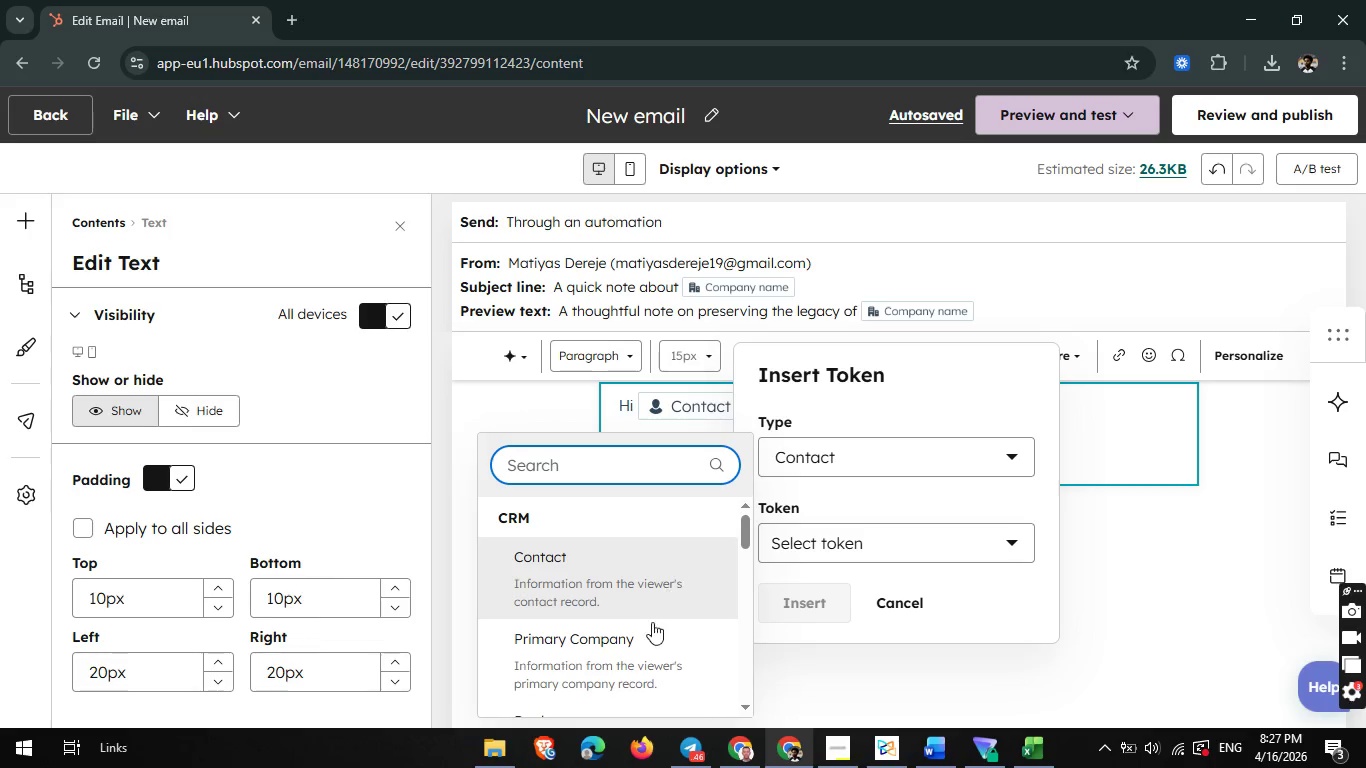 
left_click([645, 641])
 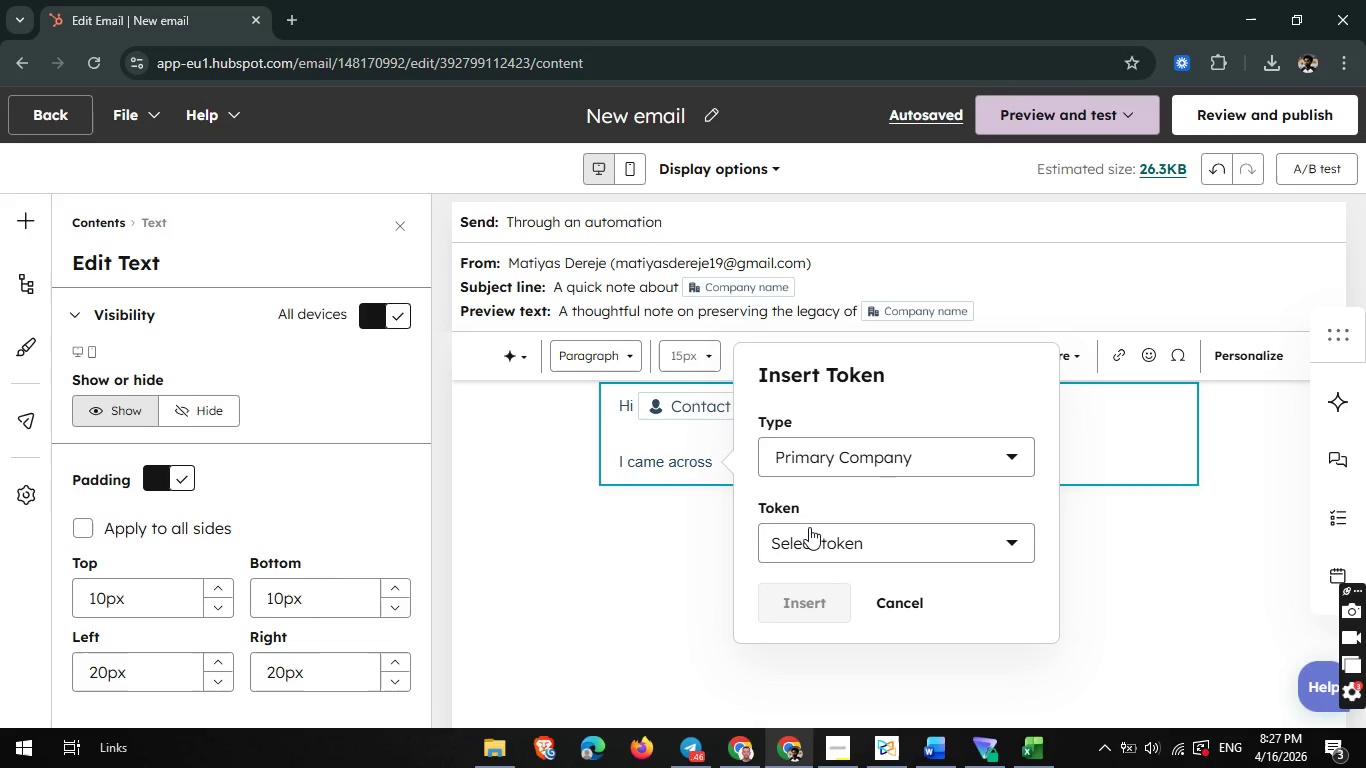 
left_click([809, 527])
 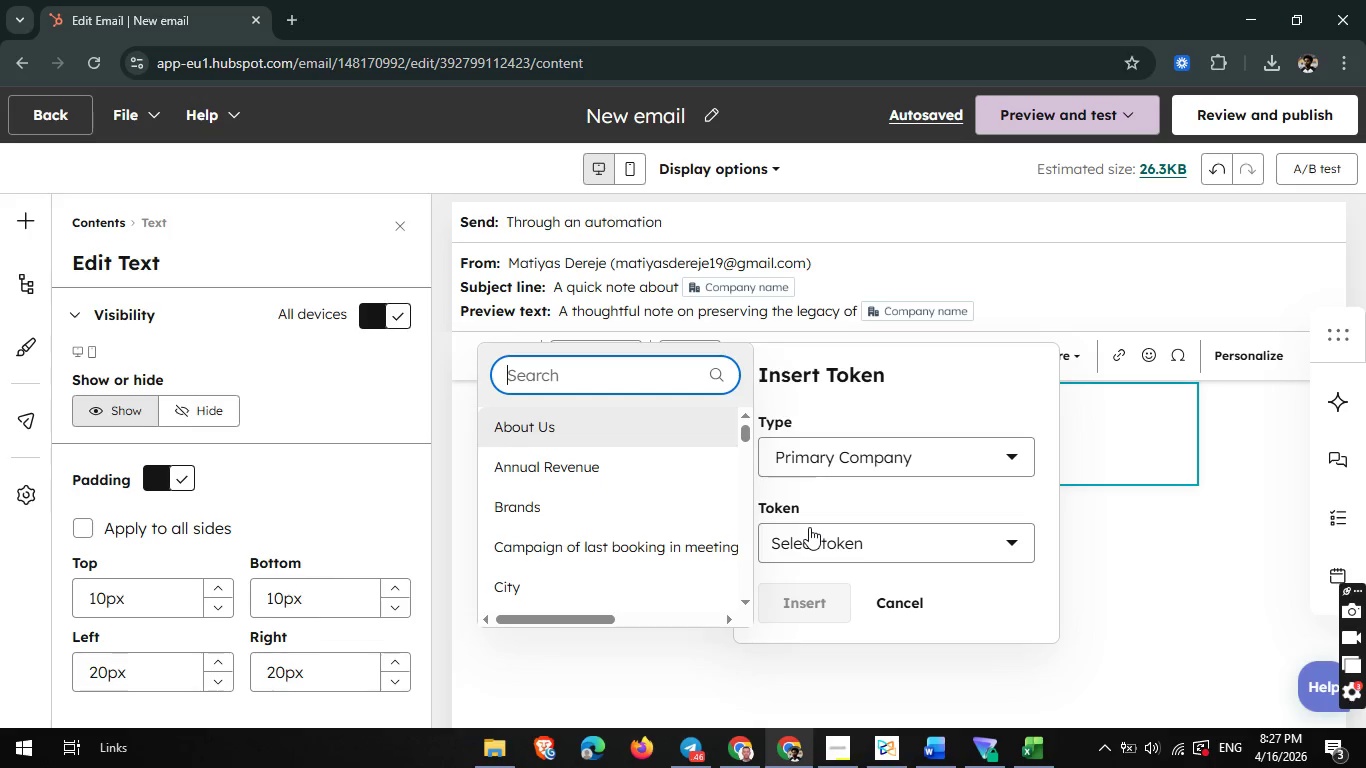 
type(name)
 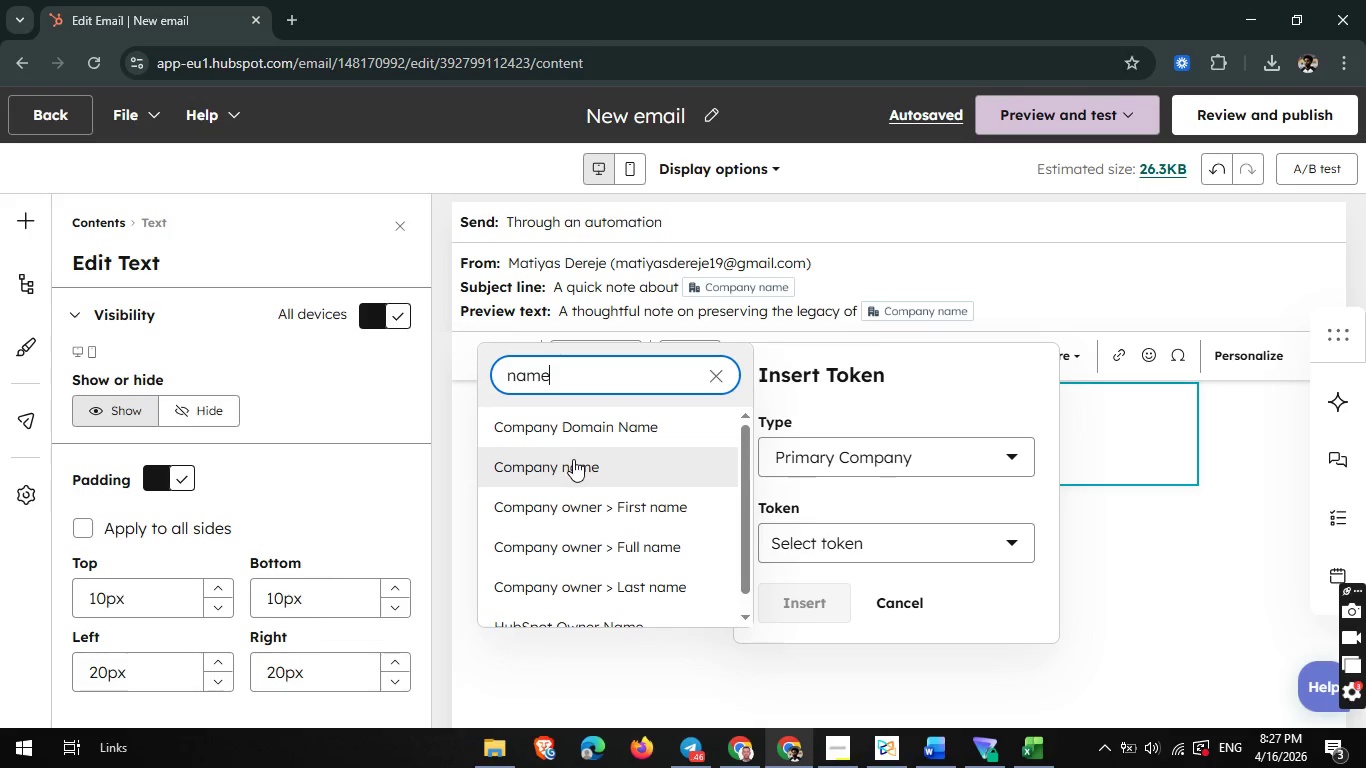 
left_click([572, 459])
 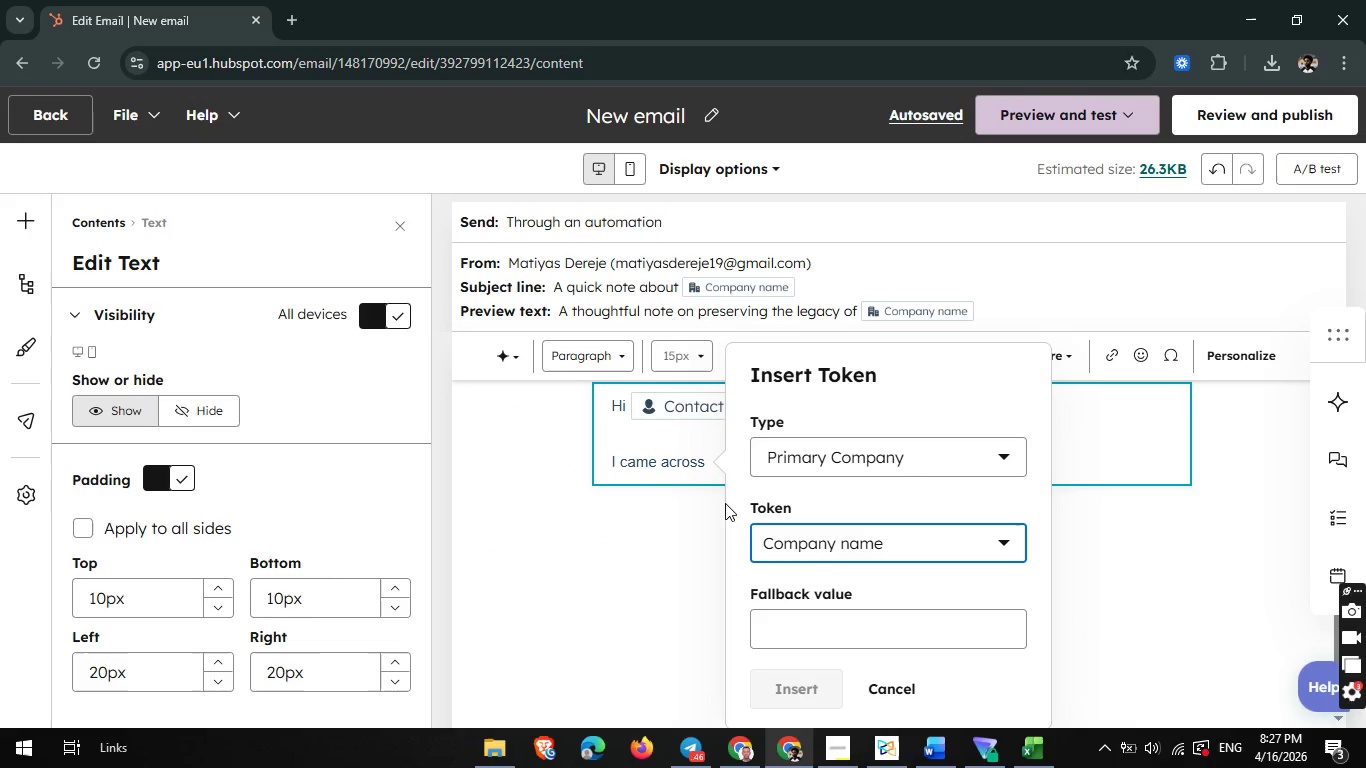 
scroll: coordinate [836, 515], scroll_direction: down, amount: 3.0
 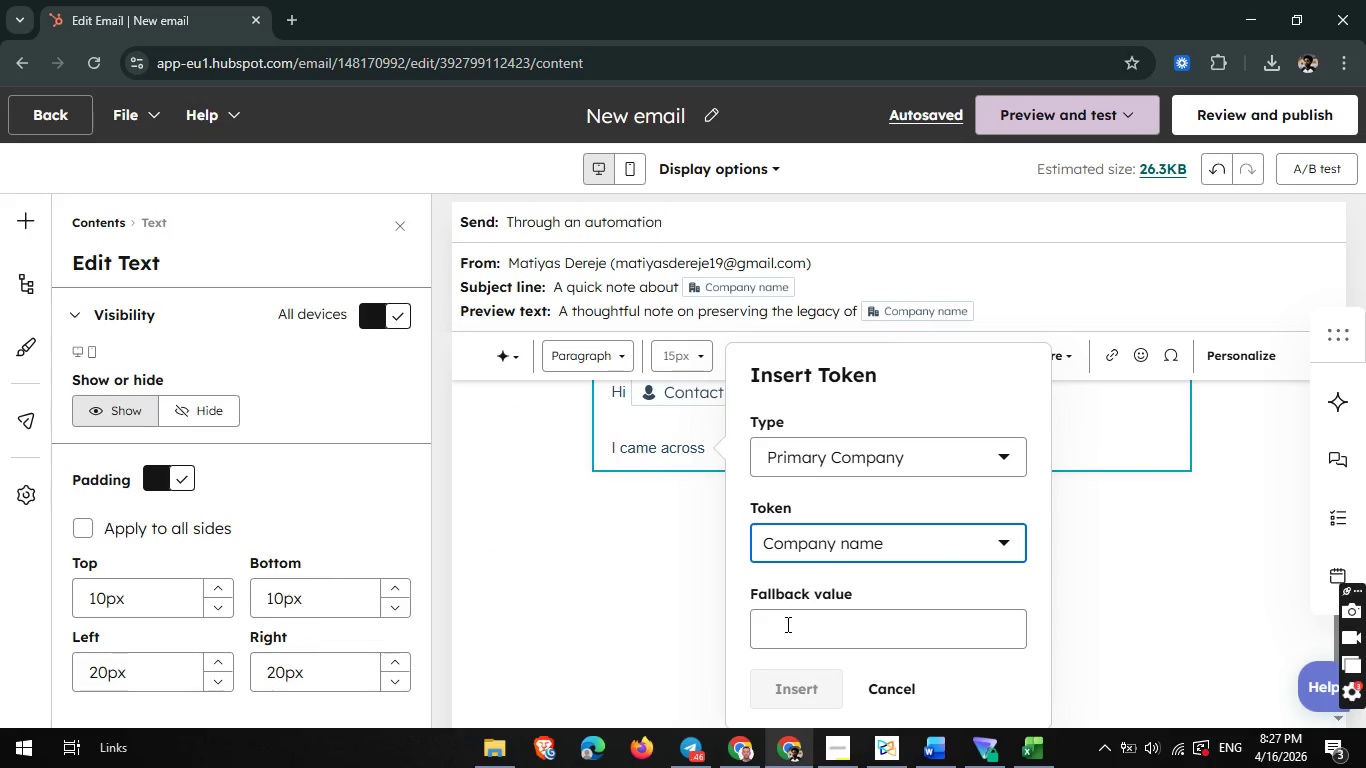 
left_click([786, 624])
 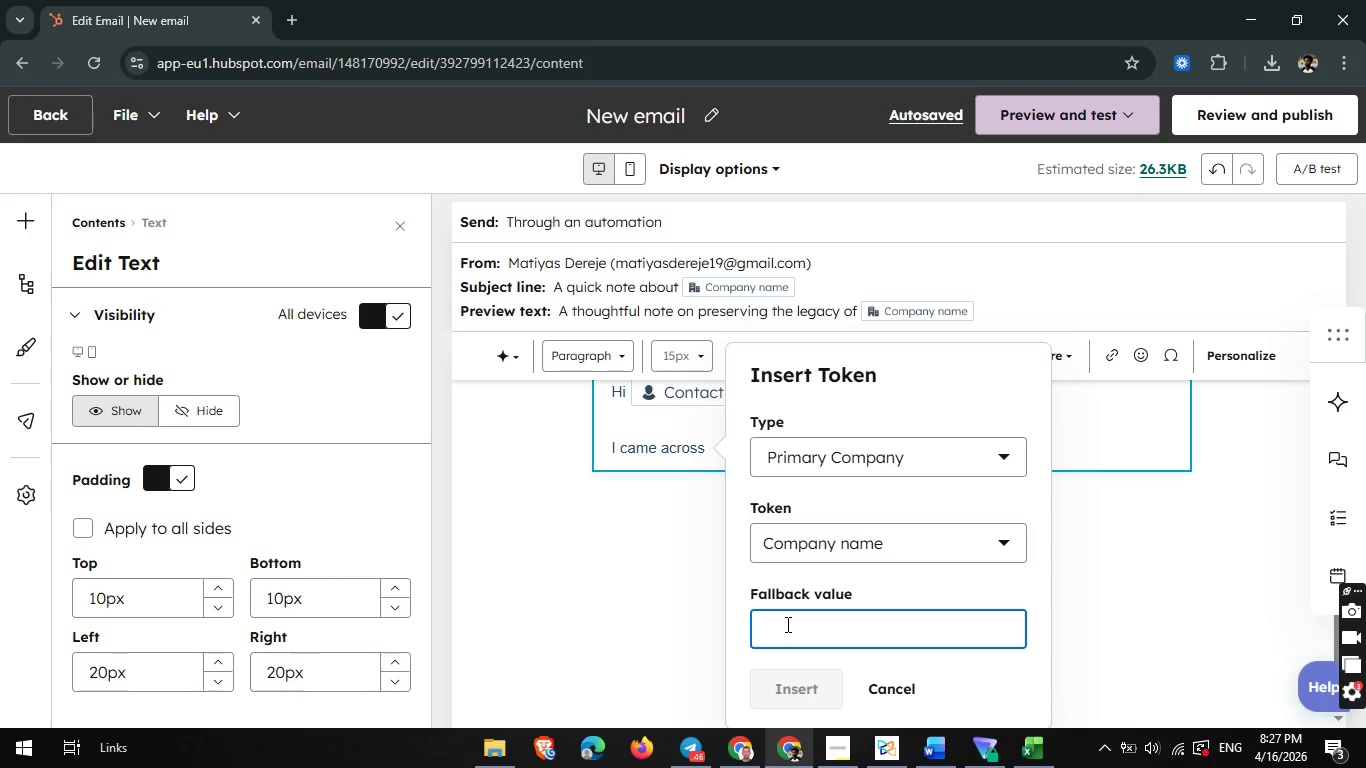 
type({{ cona)
key(Backspace)
type(t)
 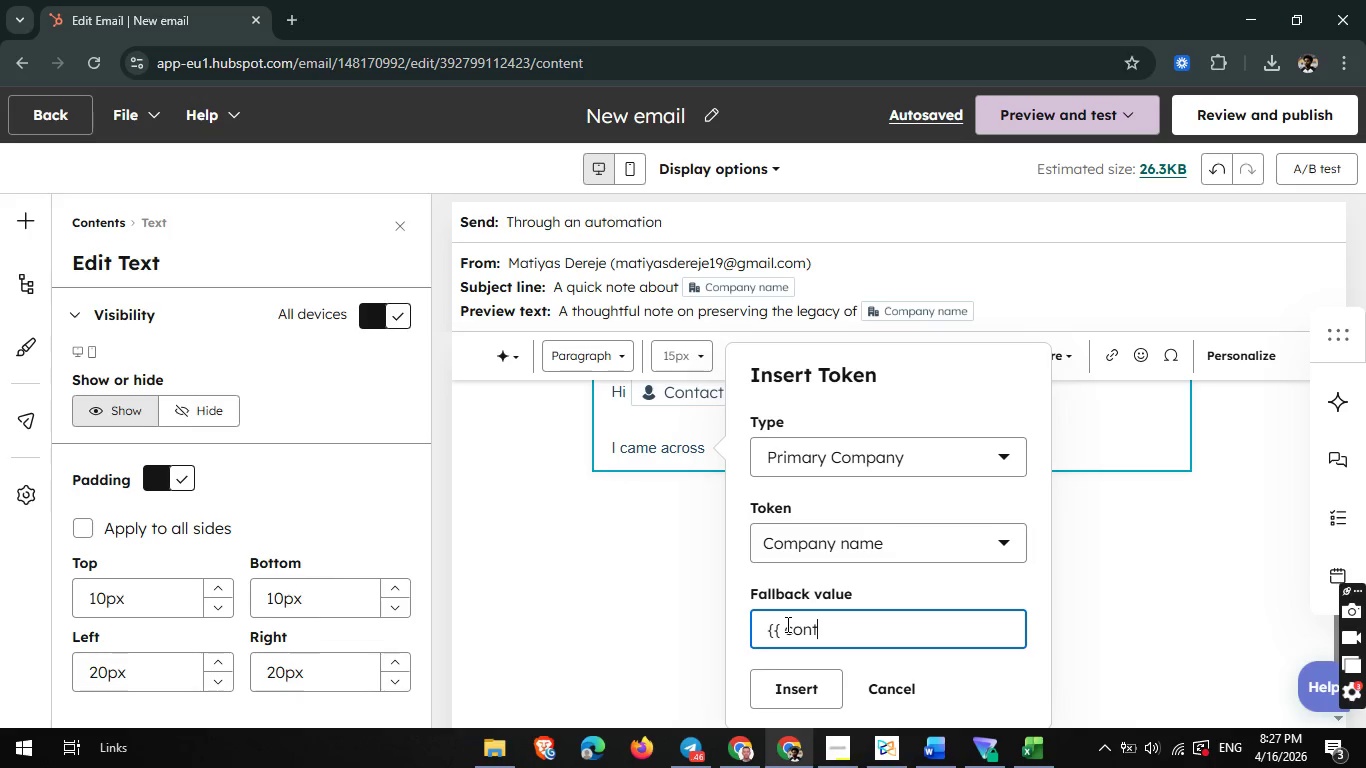 
type(act,name)
key(Backspace)
key(Backspace)
key(Backspace)
key(Backspace)
key(Backspace)
type(.name }})
 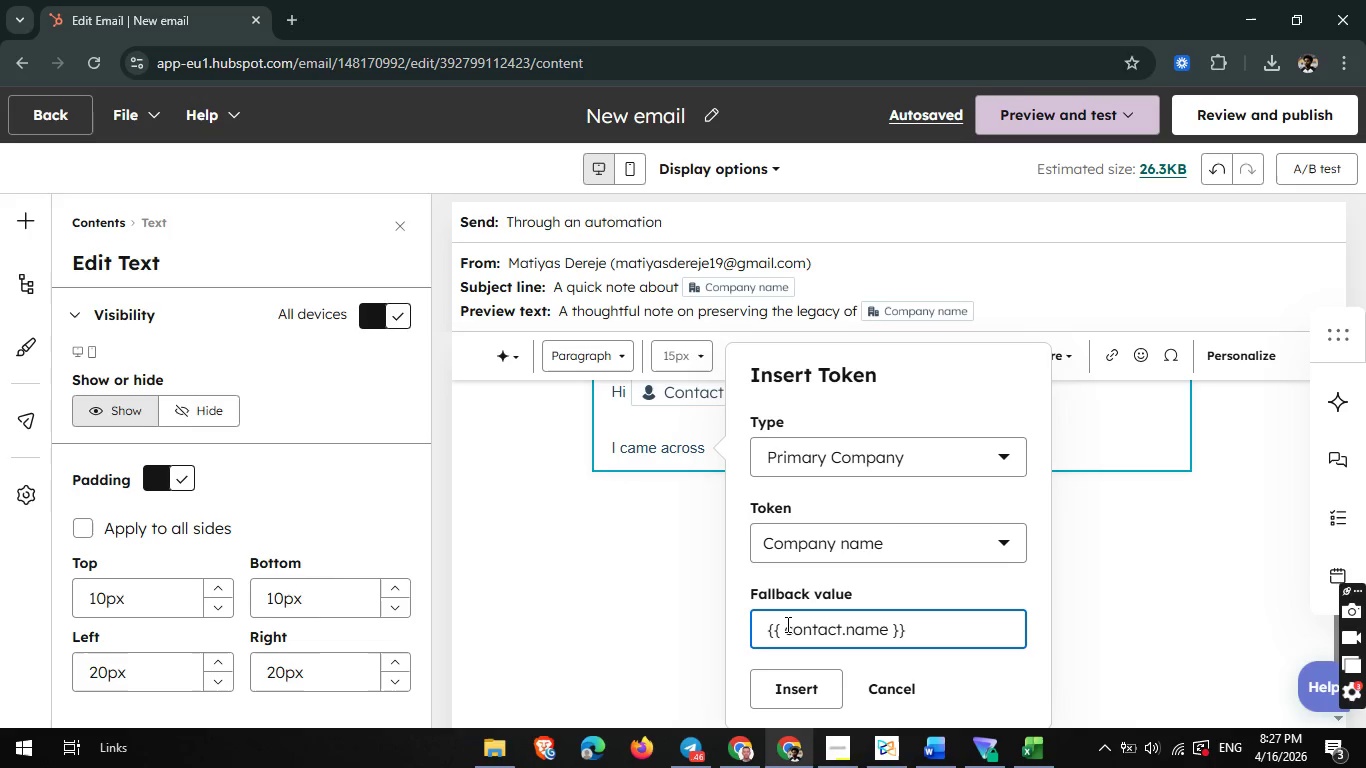 
left_click([791, 673])
 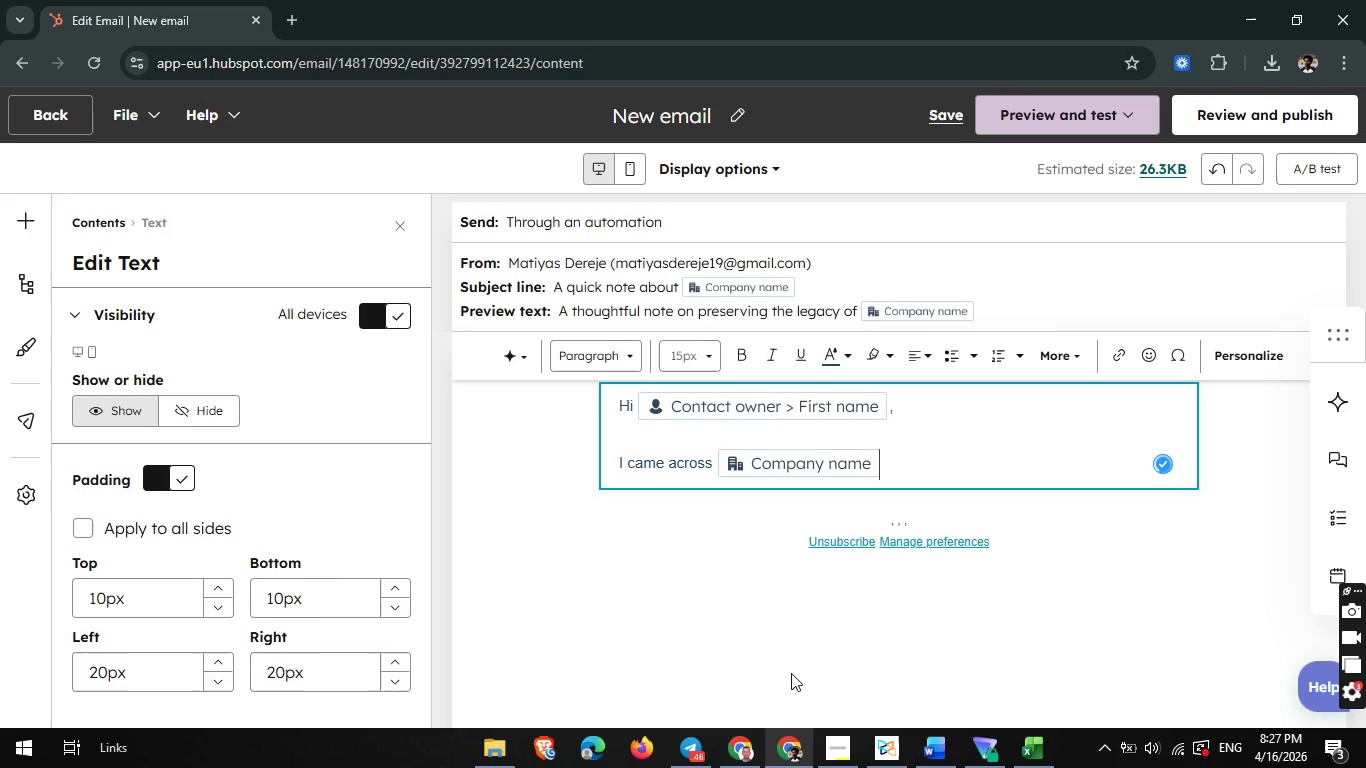 
type( while researching long st)
 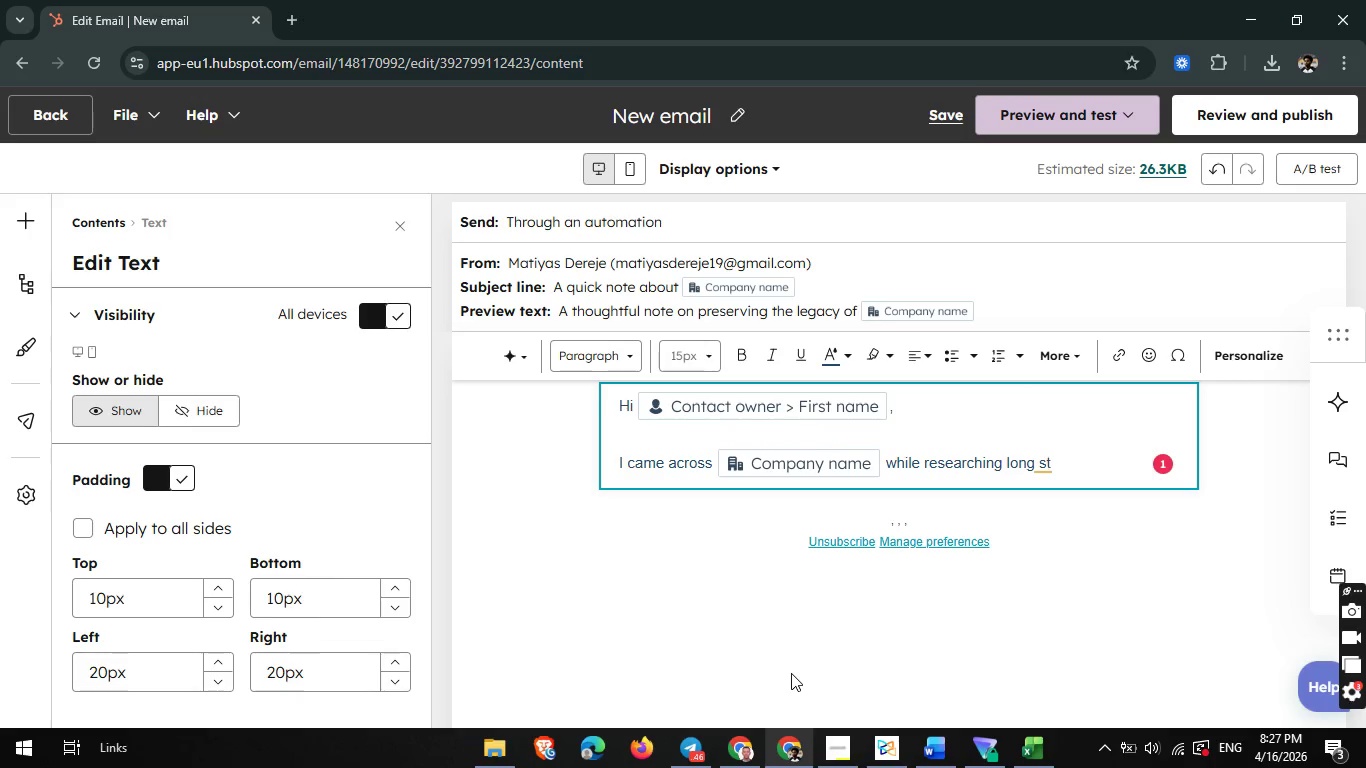 
key(Backspace)
key(Backspace)
key(Backspace)
type(-standing independent bookstores in )
 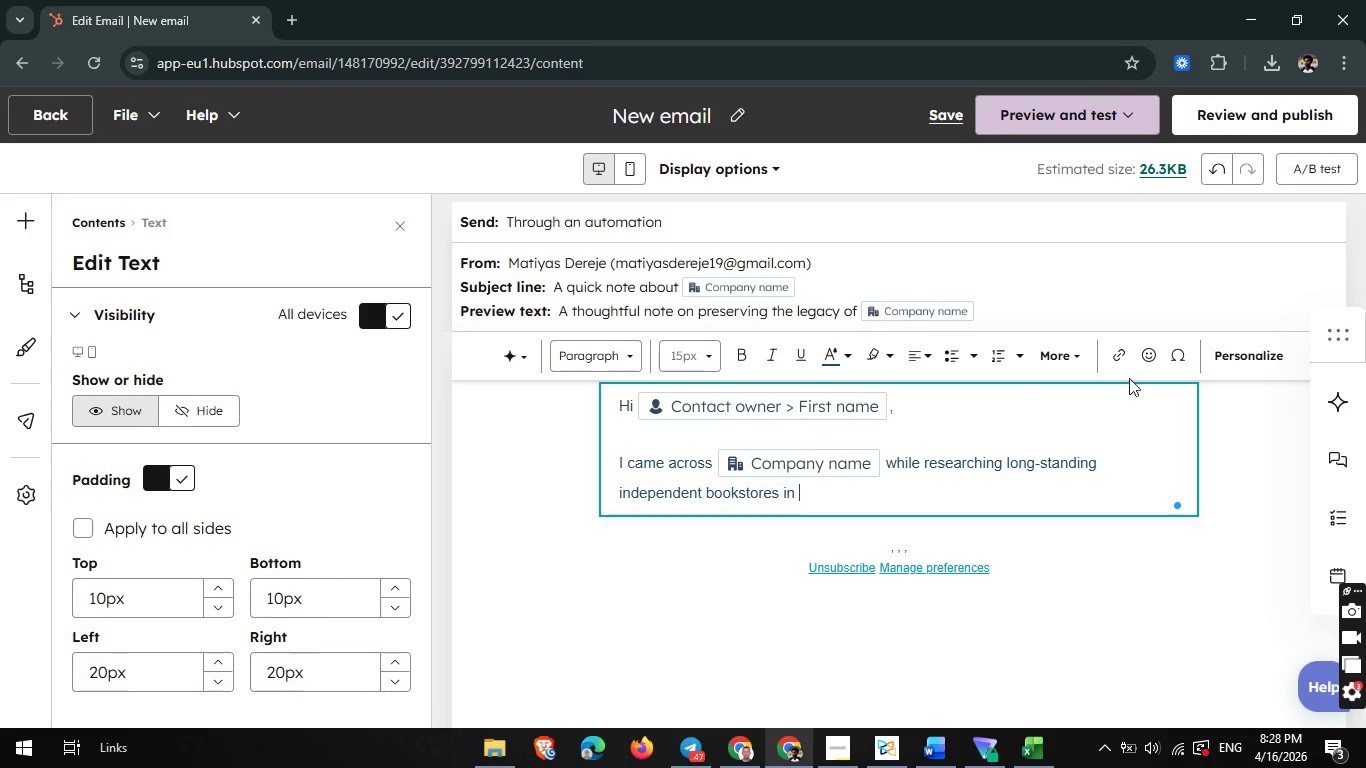 
left_click([1235, 357])
 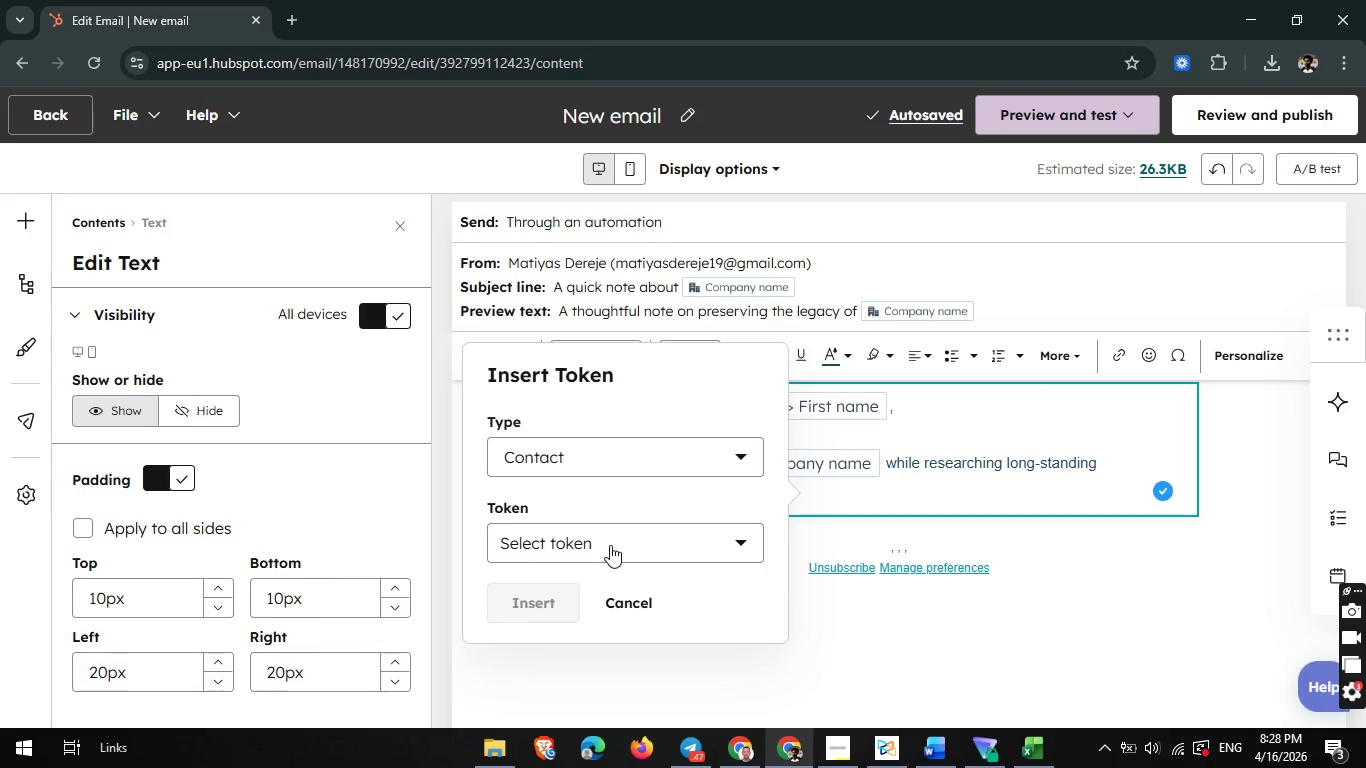 
left_click([599, 554])
 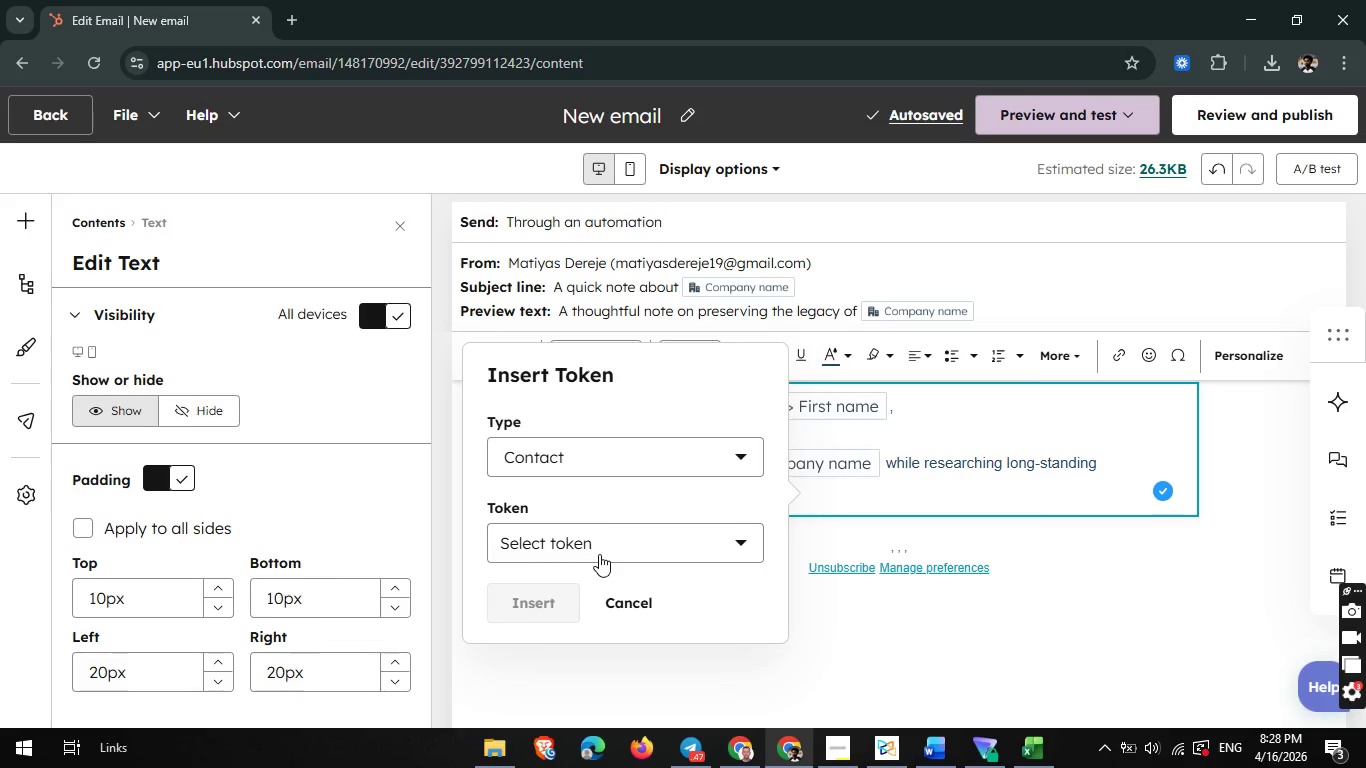 
type(ci)
 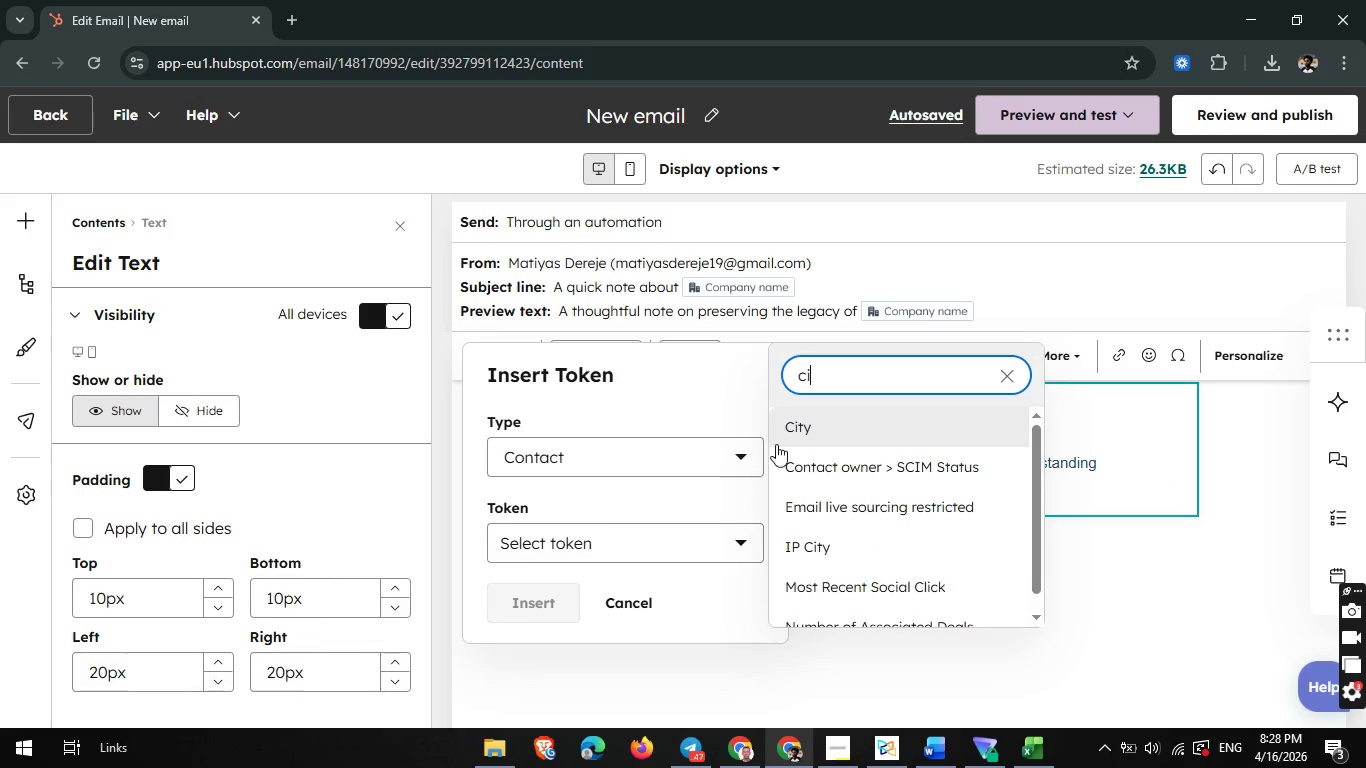 
left_click([798, 433])
 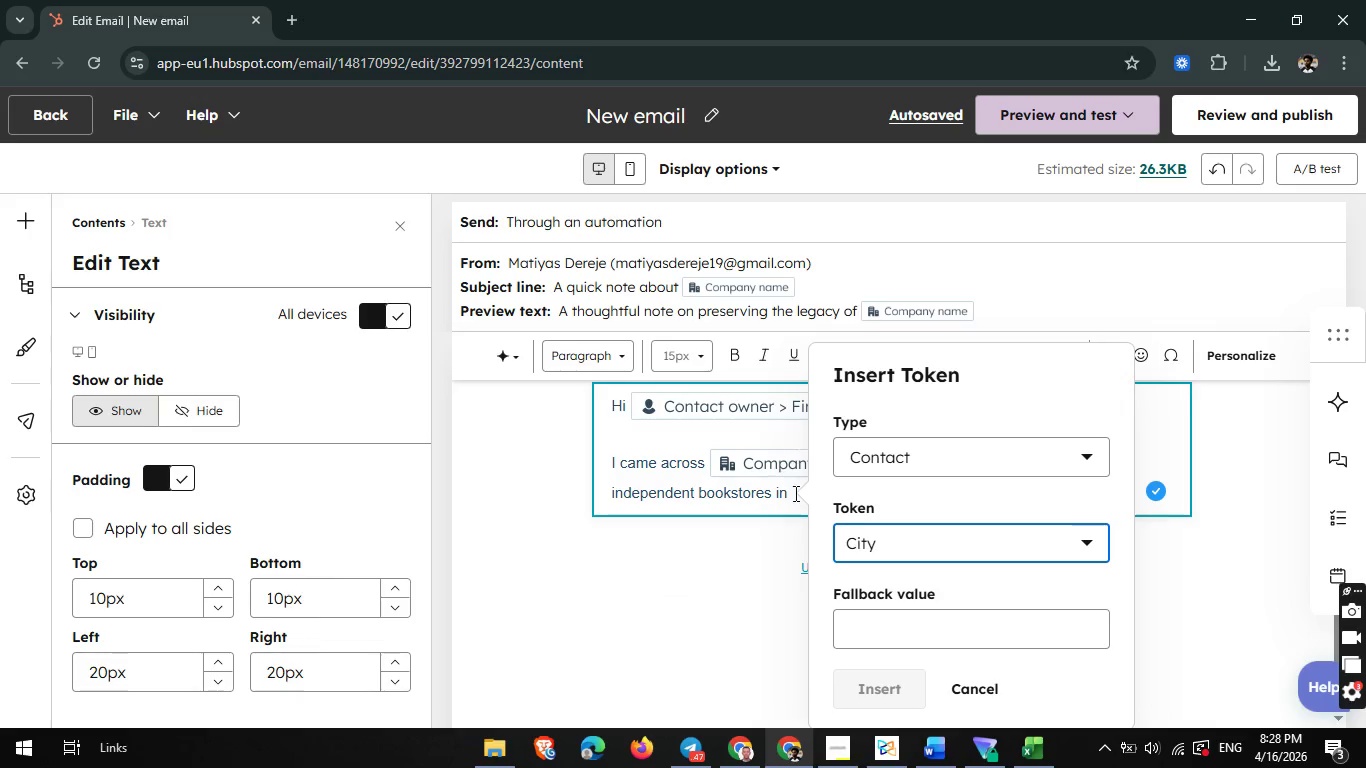 
scroll: coordinate [804, 510], scroll_direction: none, amount: 0.0
 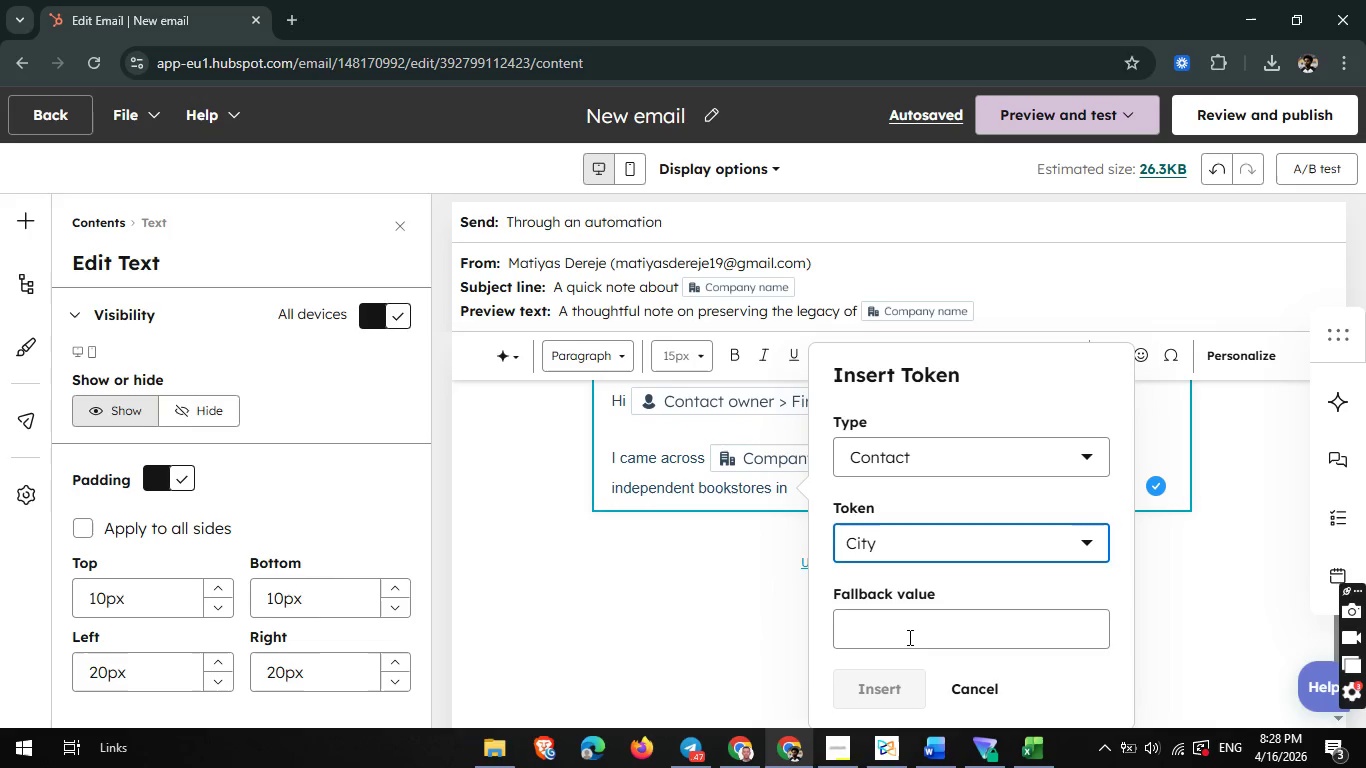 
left_click([908, 637])
 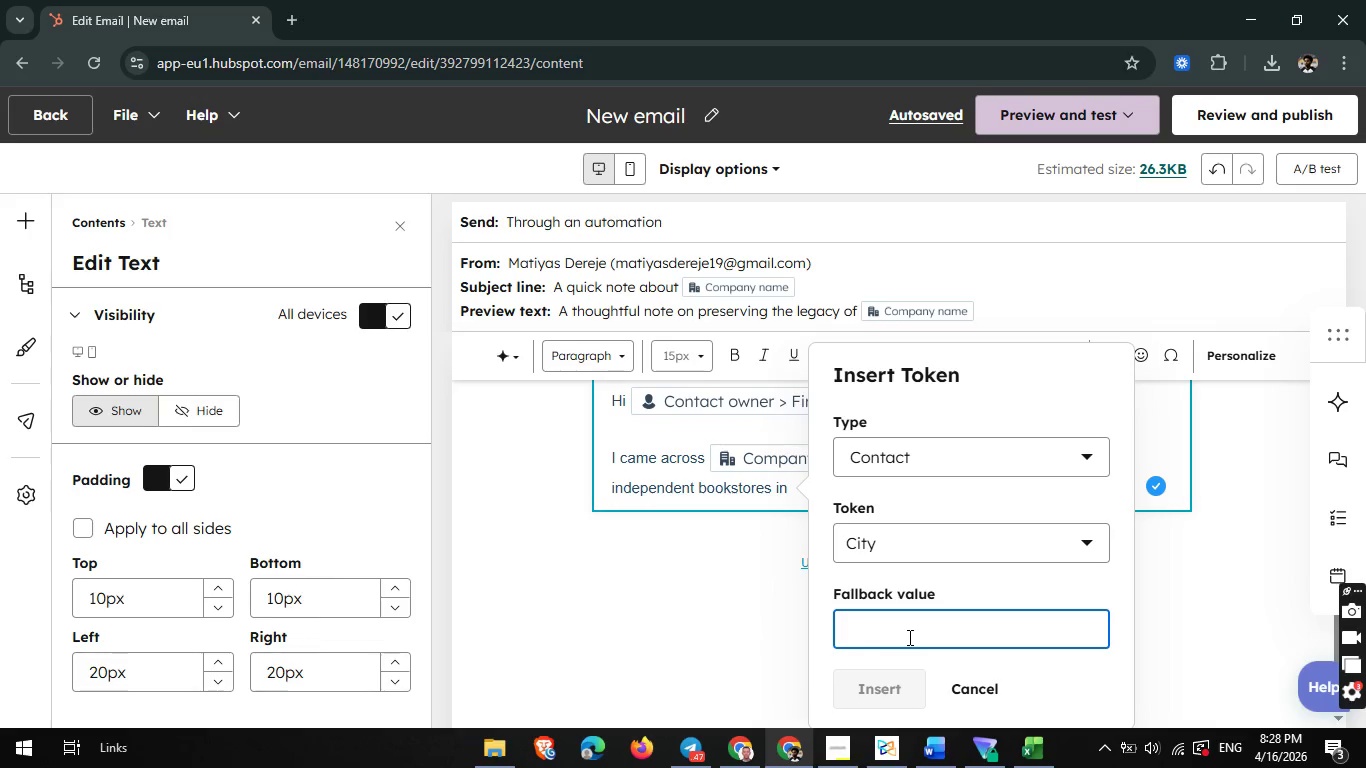 
type({{ contact.city }})
 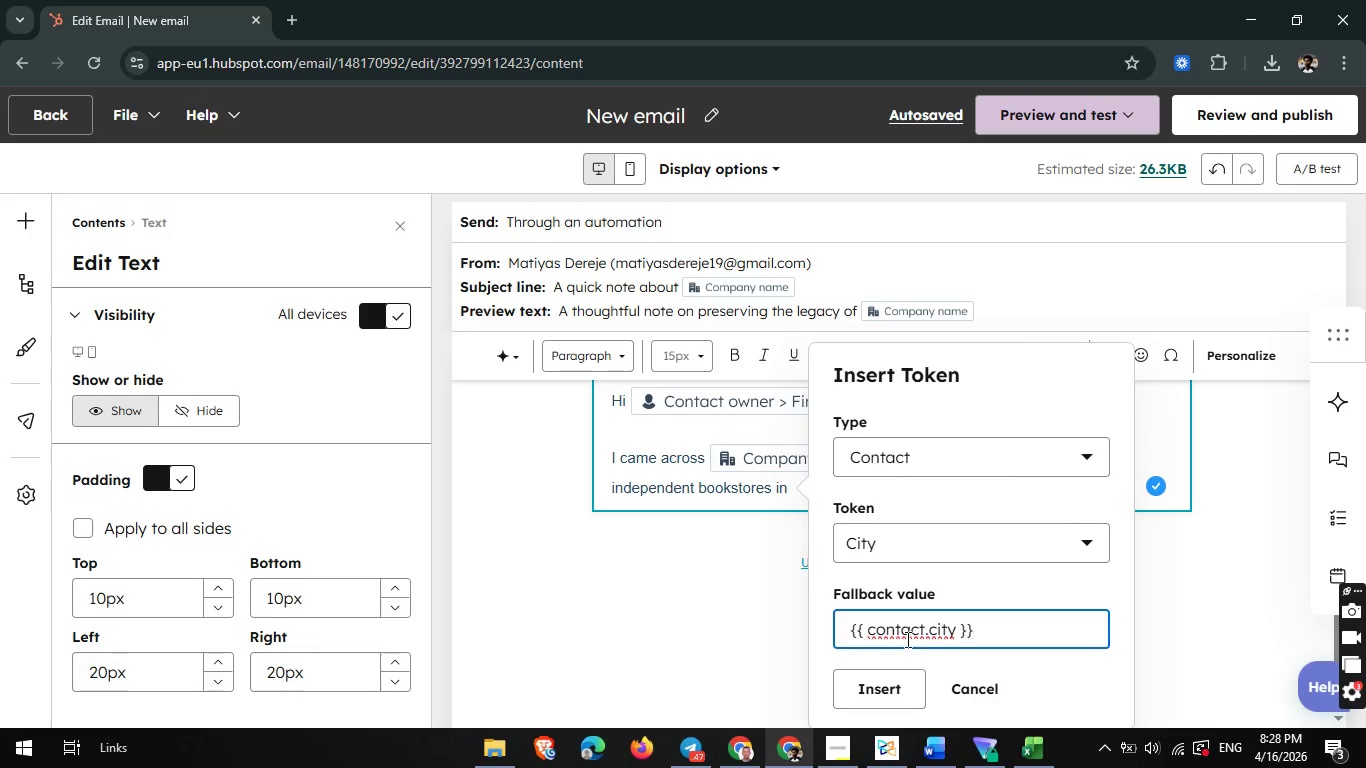 
left_click([881, 694])
 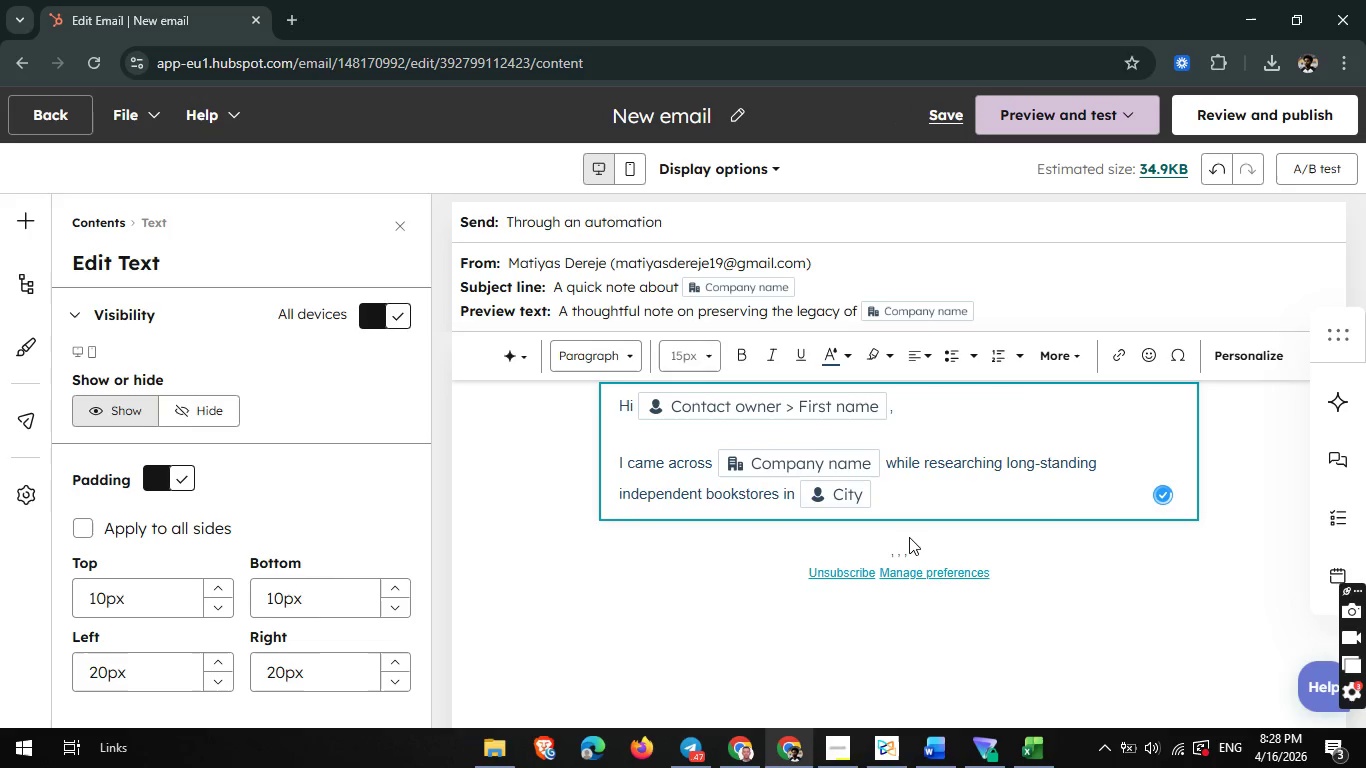 
type(, and i wanted to reach out personally.)
 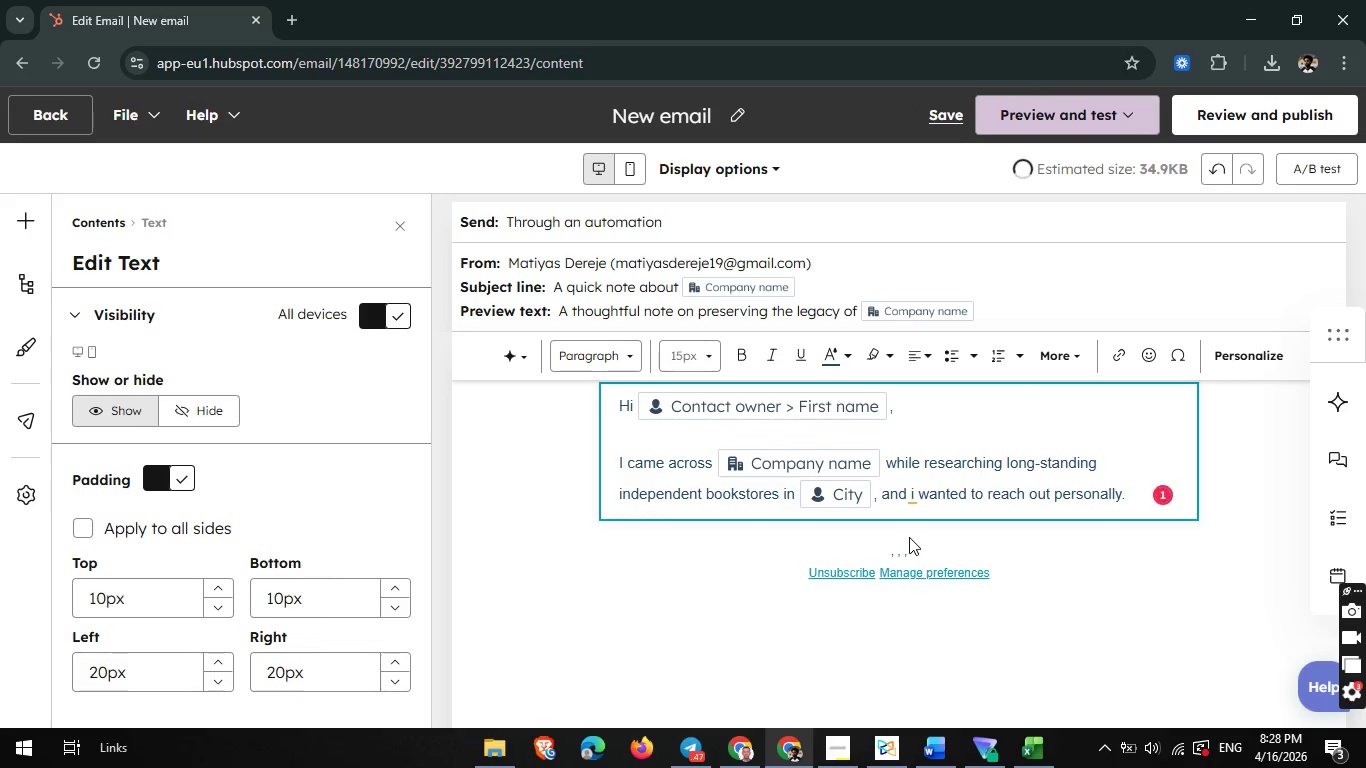 
key(Enter)
 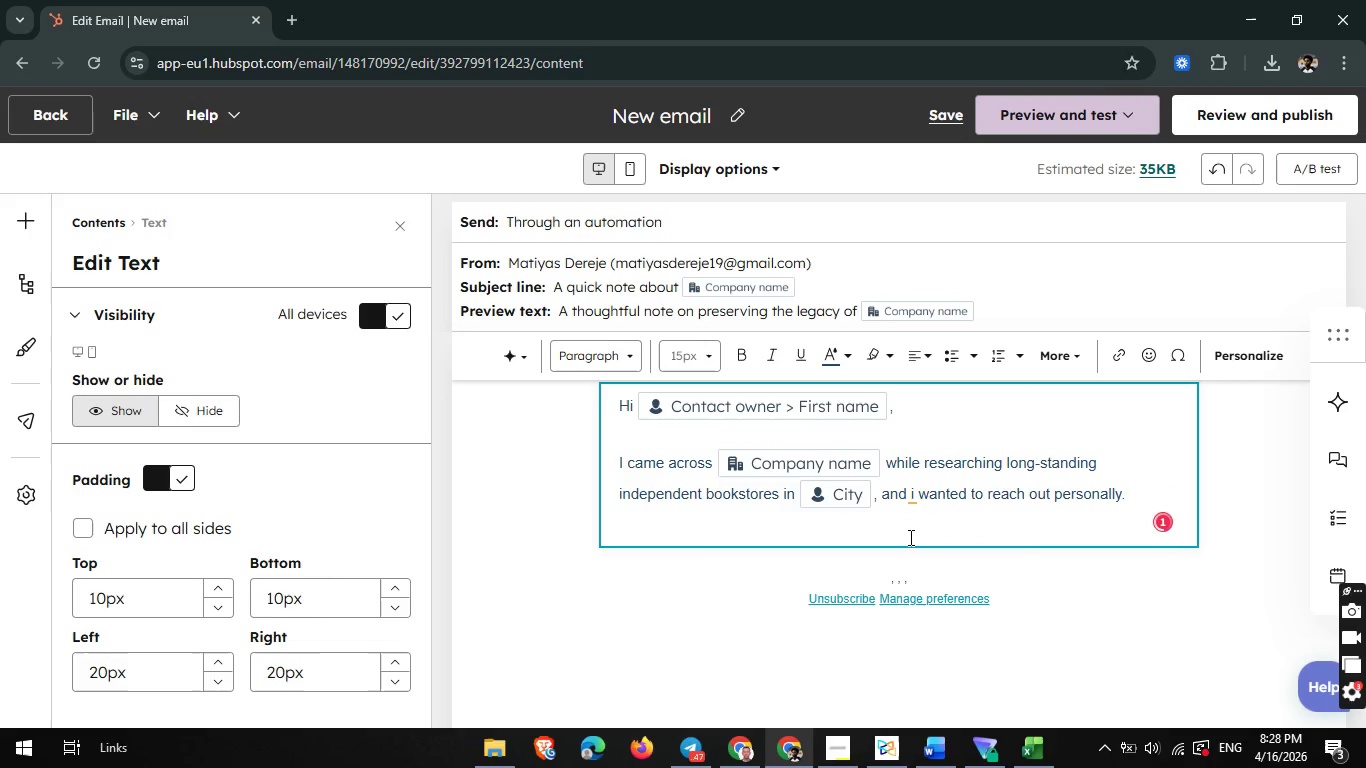 
key(Enter)
 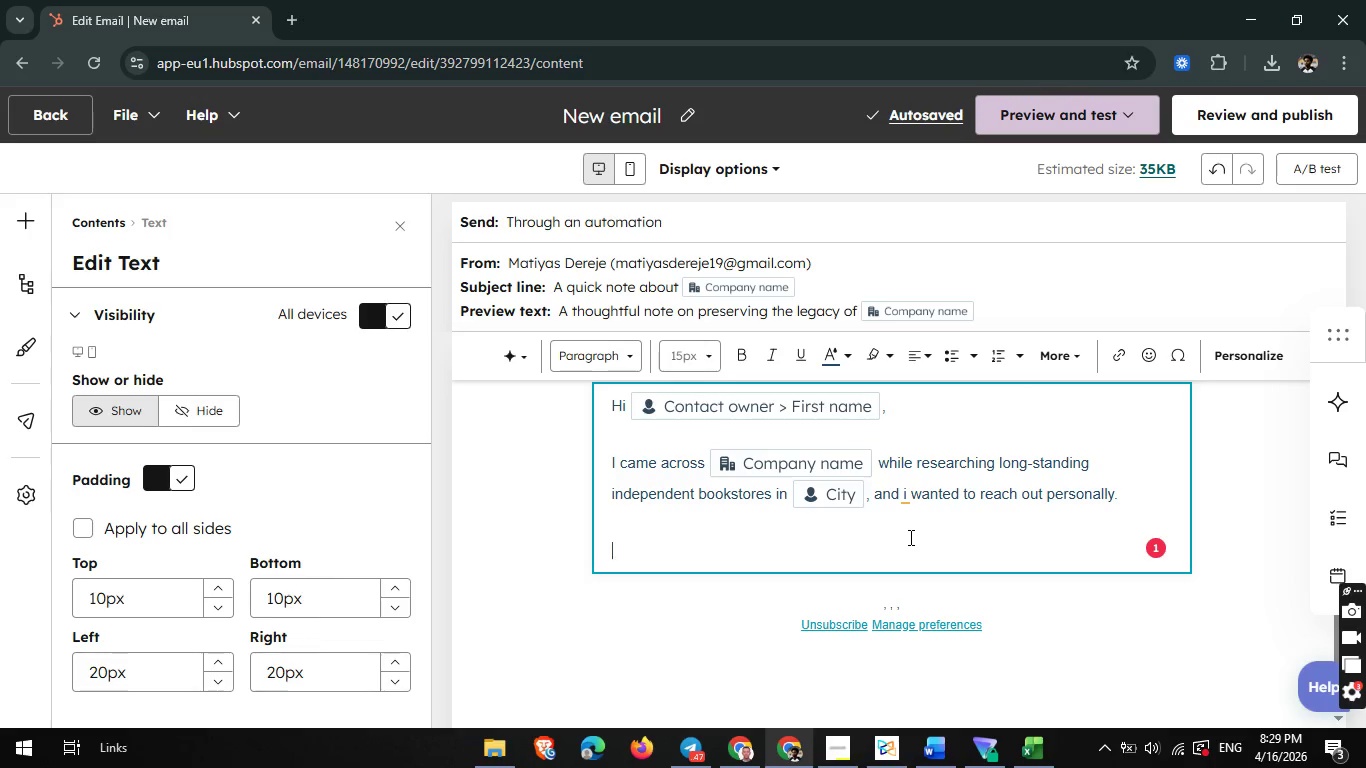 
wait(12.69)
 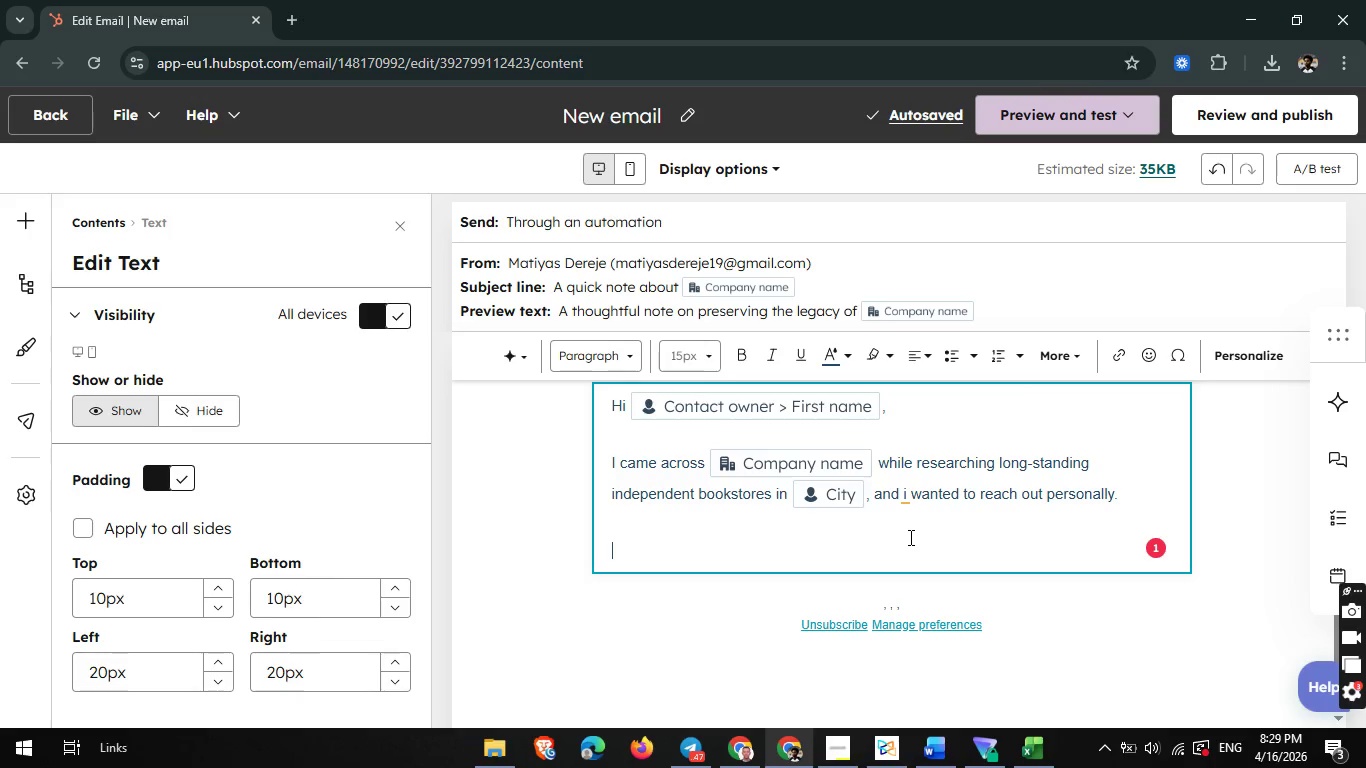 
type(It's not easy to v)
key(Backspace)
type(build something that lasts )
 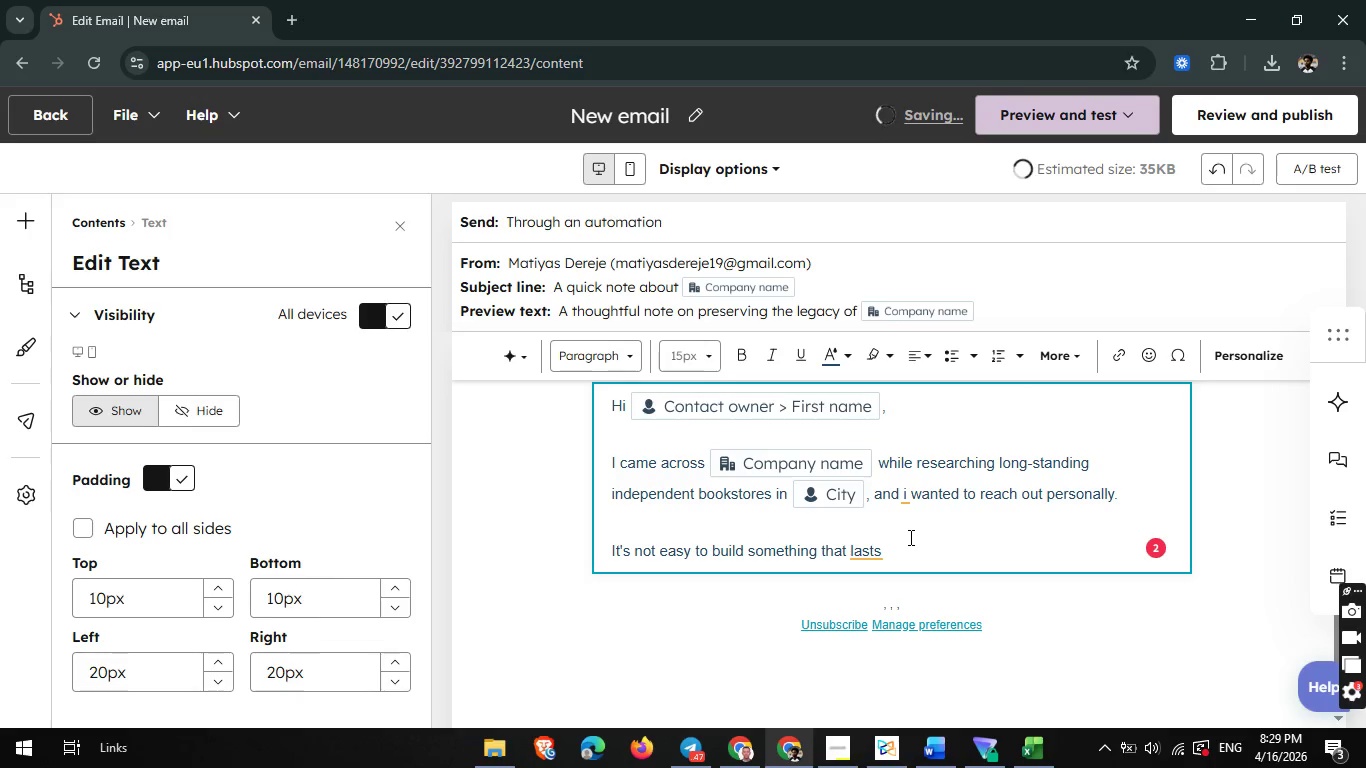 
wait(5.39)
 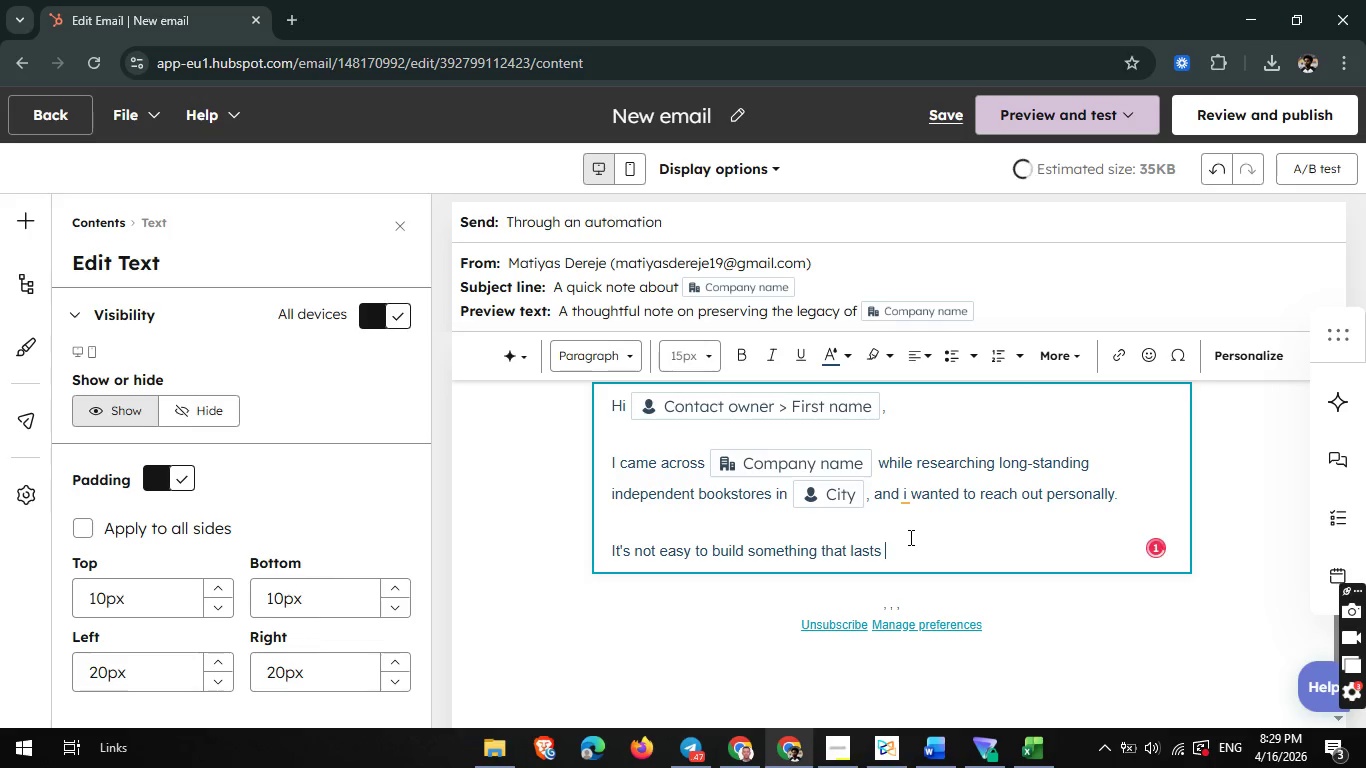 
type(in this industry especially a book )
key(Backspace)
type(storr)
key(Backspace)
type(e that continues to serve its community over decades .)
key(Backspace)
key(Backspace)
type(. th)
key(Backspace)
key(Backspace)
type(That kind of )
 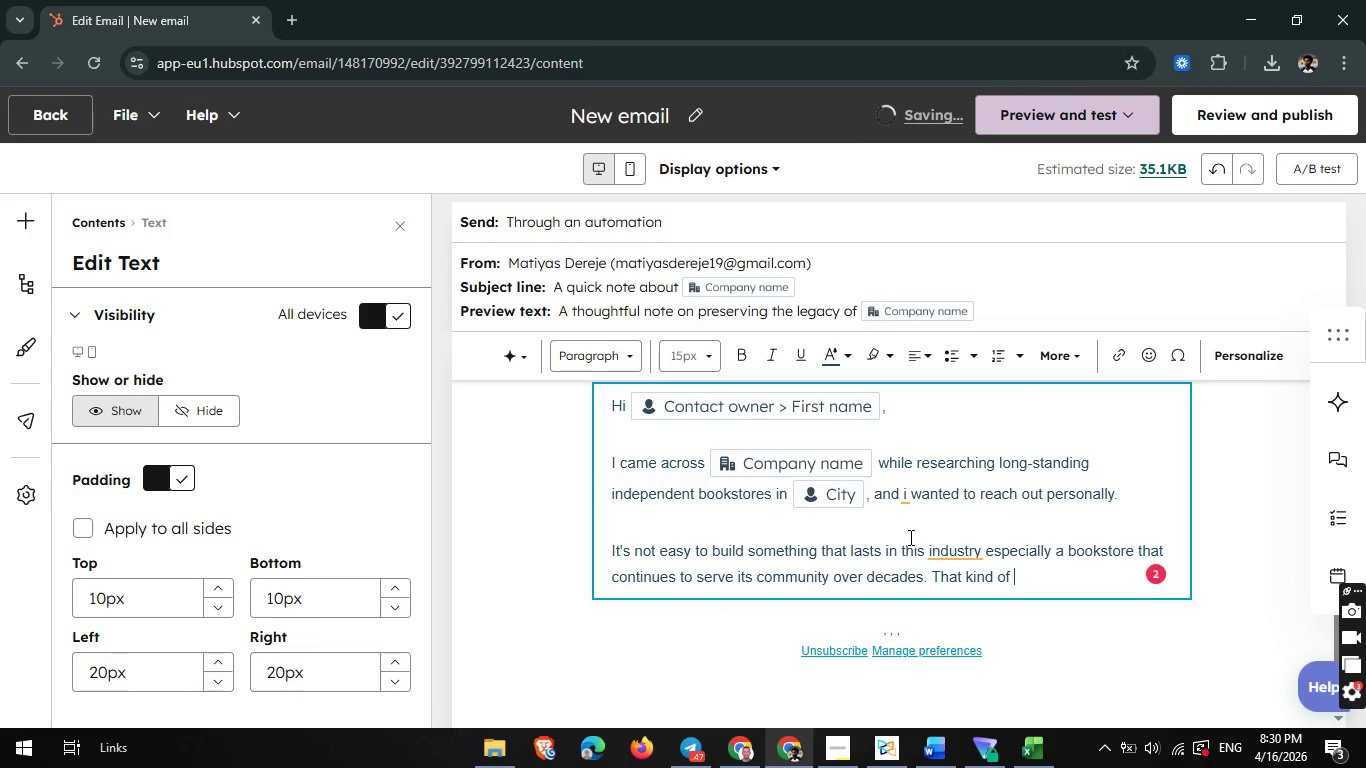 
wait(6.11)
 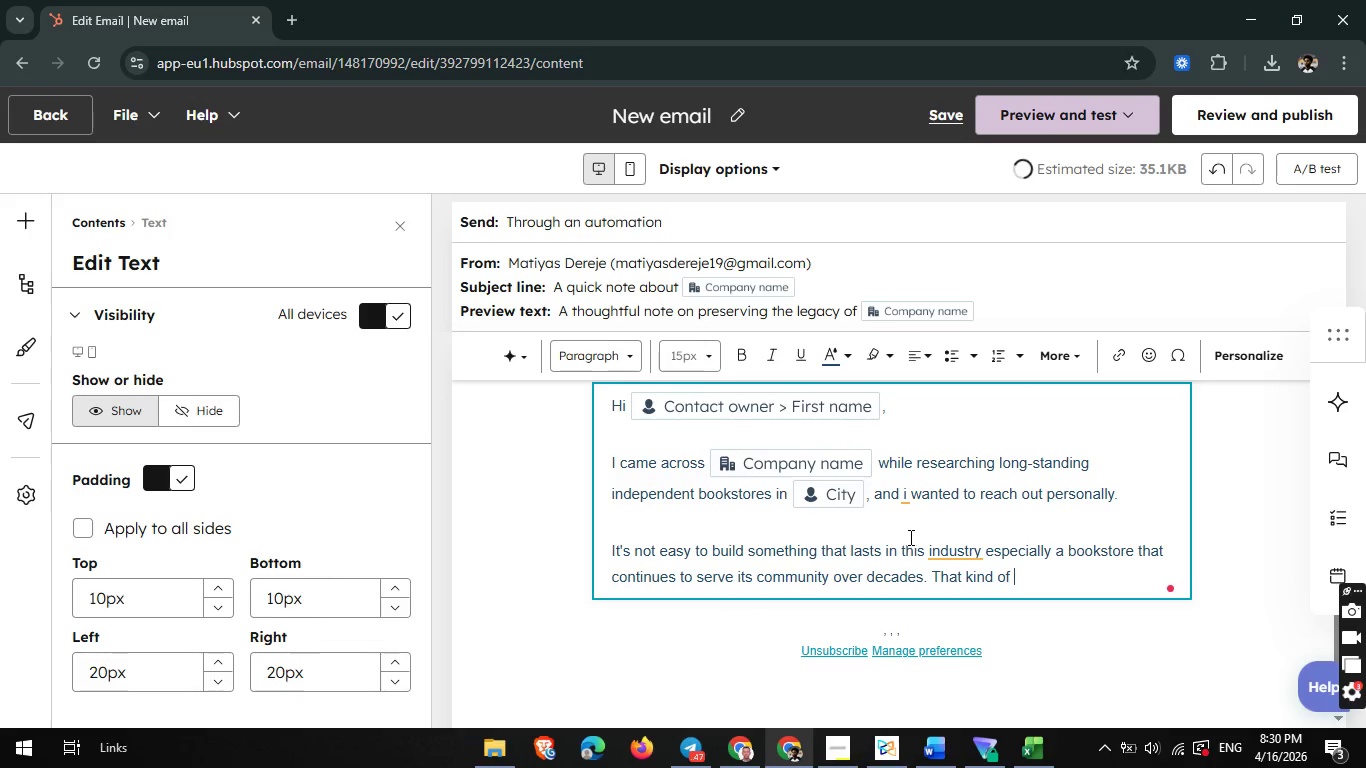 
type(longevity )
 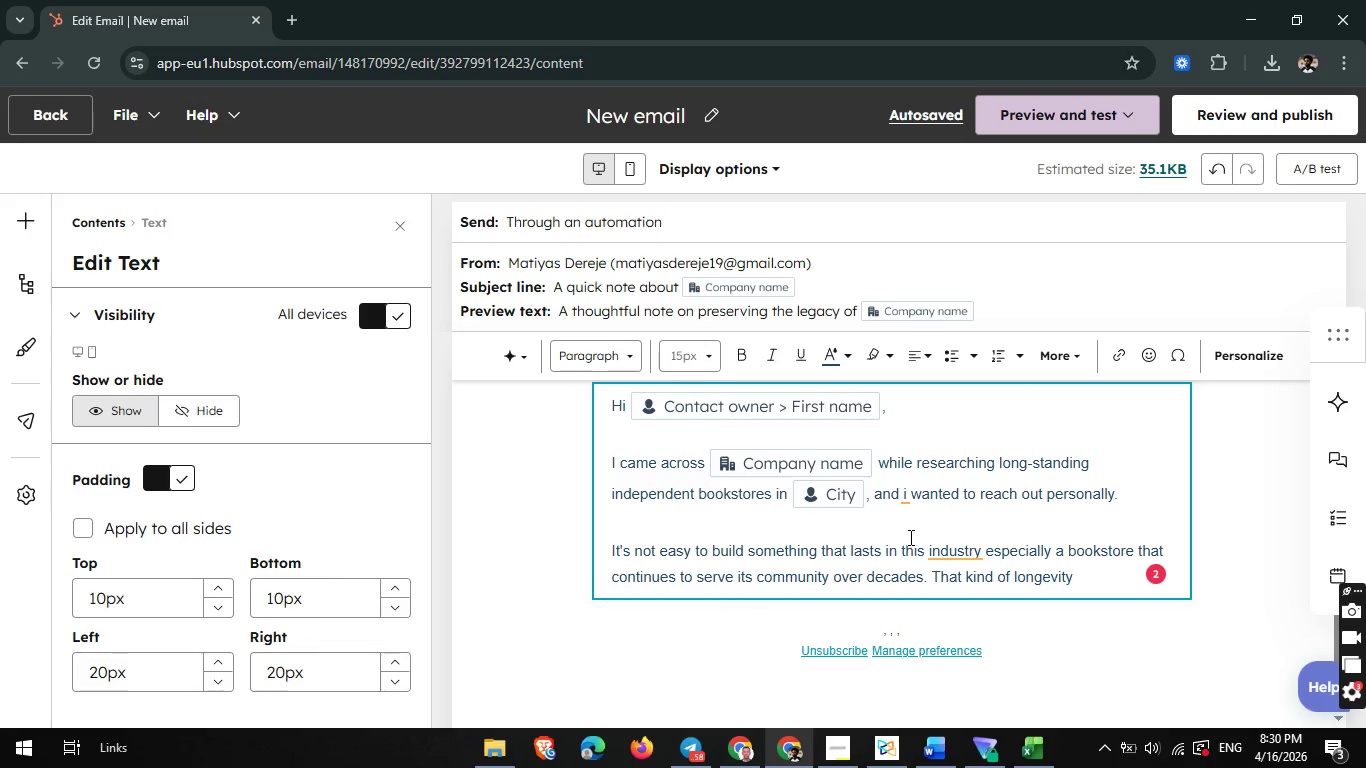 
wait(19.67)
 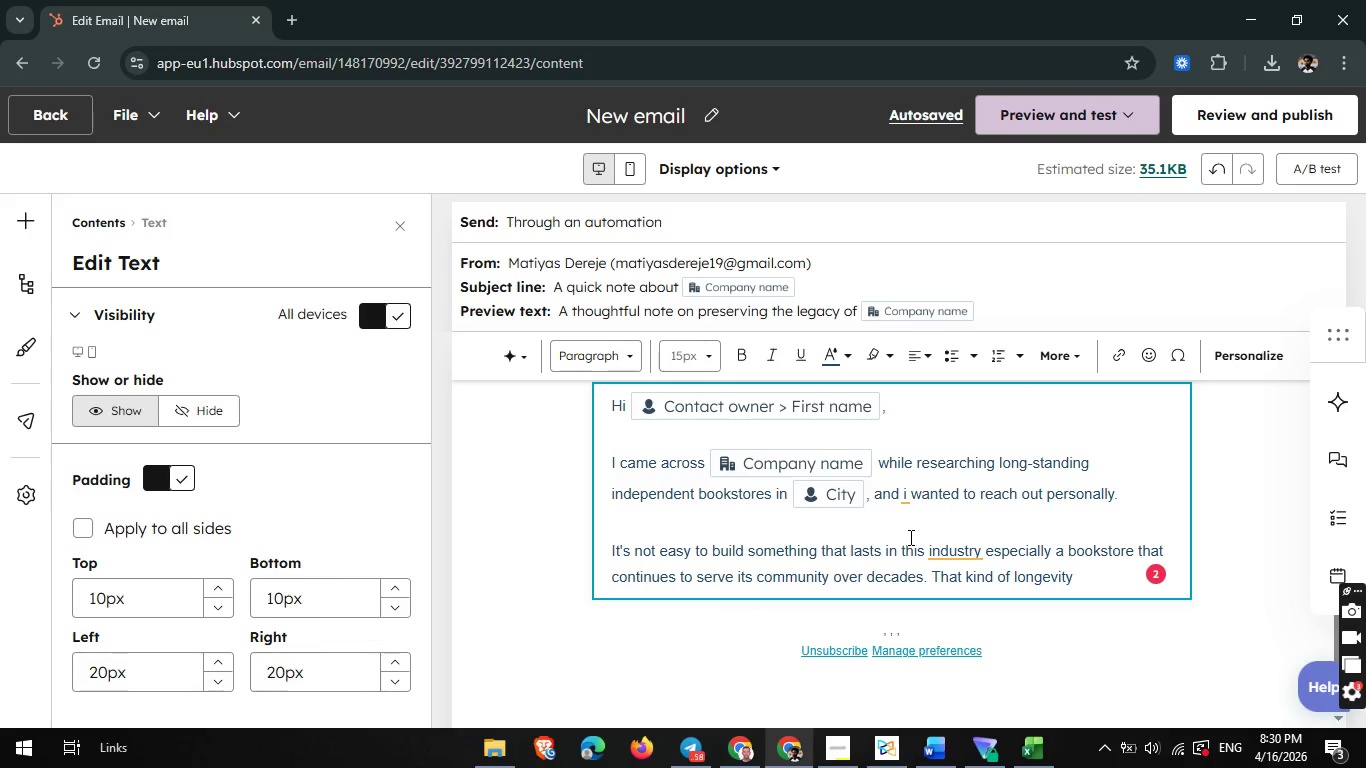 
left_click([825, 295])
 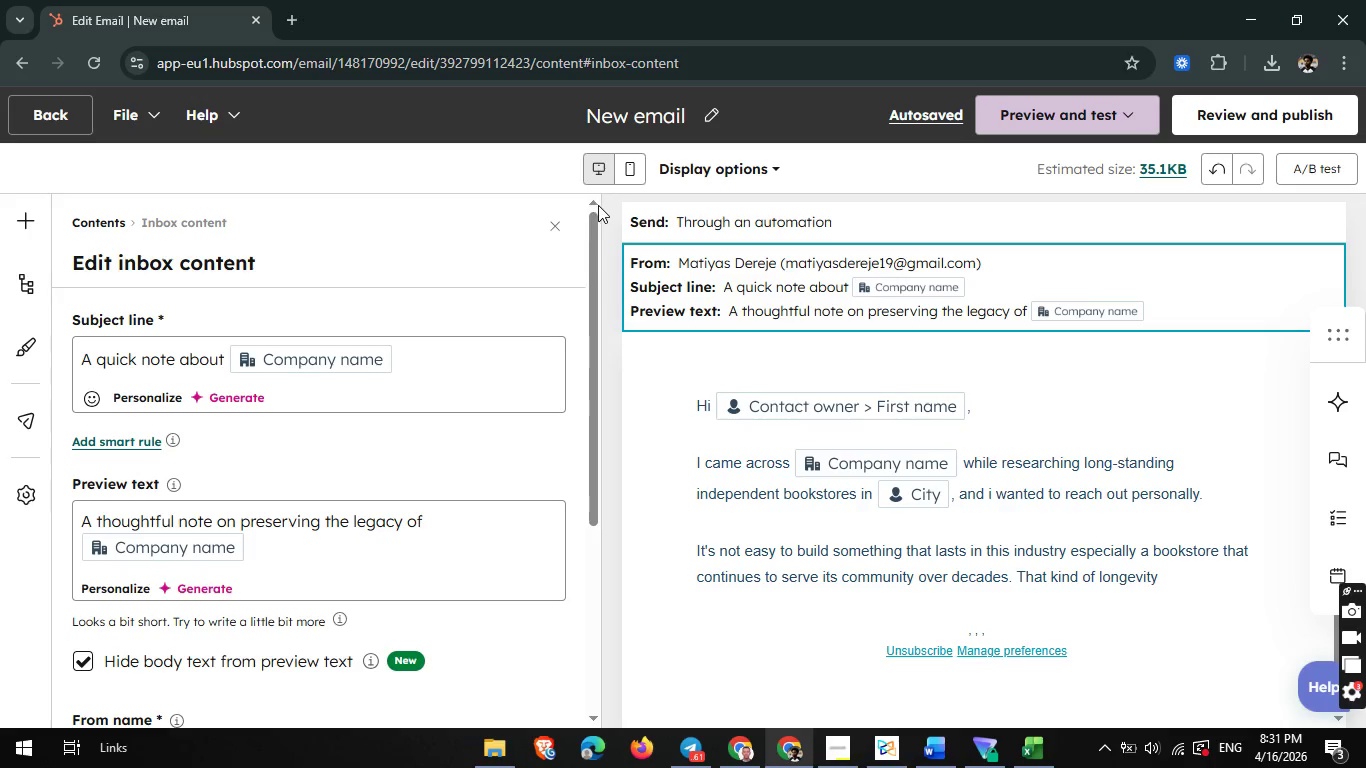 
wait(12.99)
 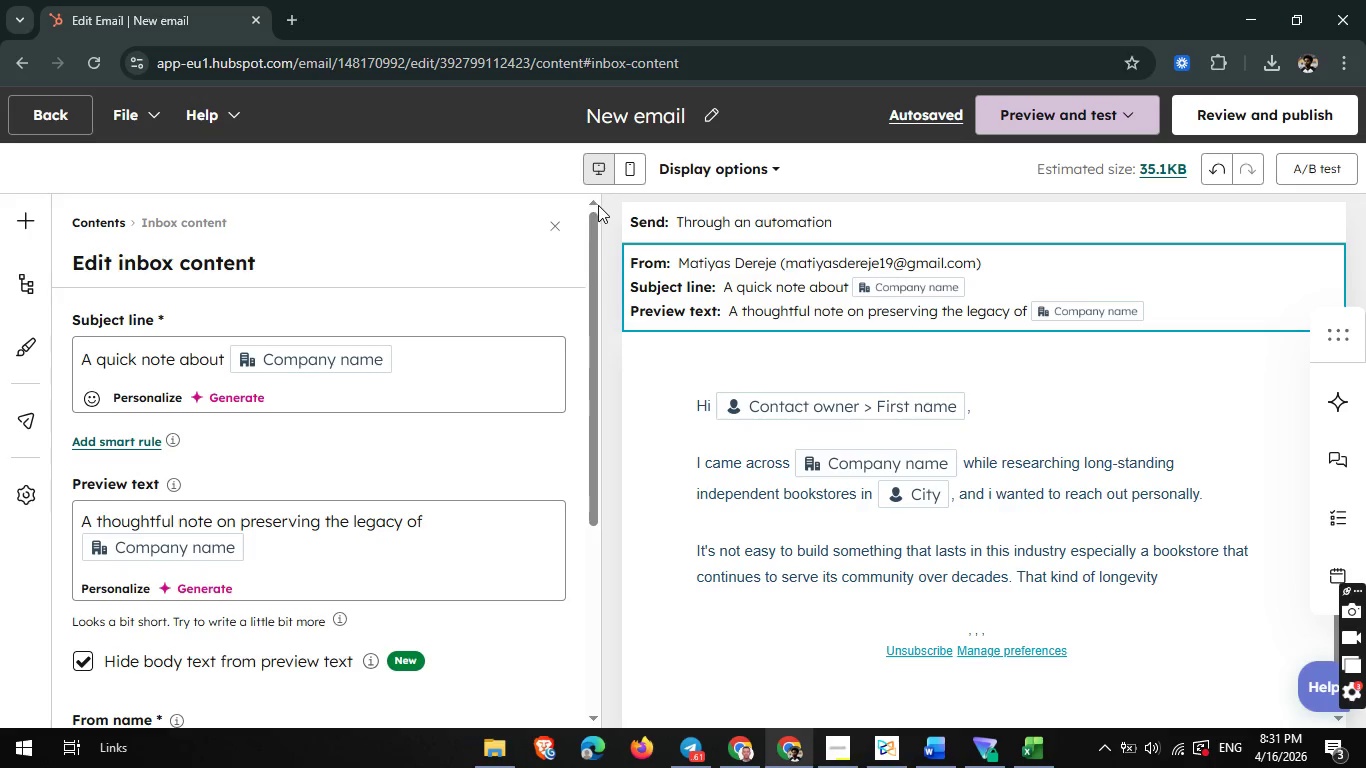 
left_click_drag(start_coordinate=[595, 582], to_coordinate=[495, 582])
 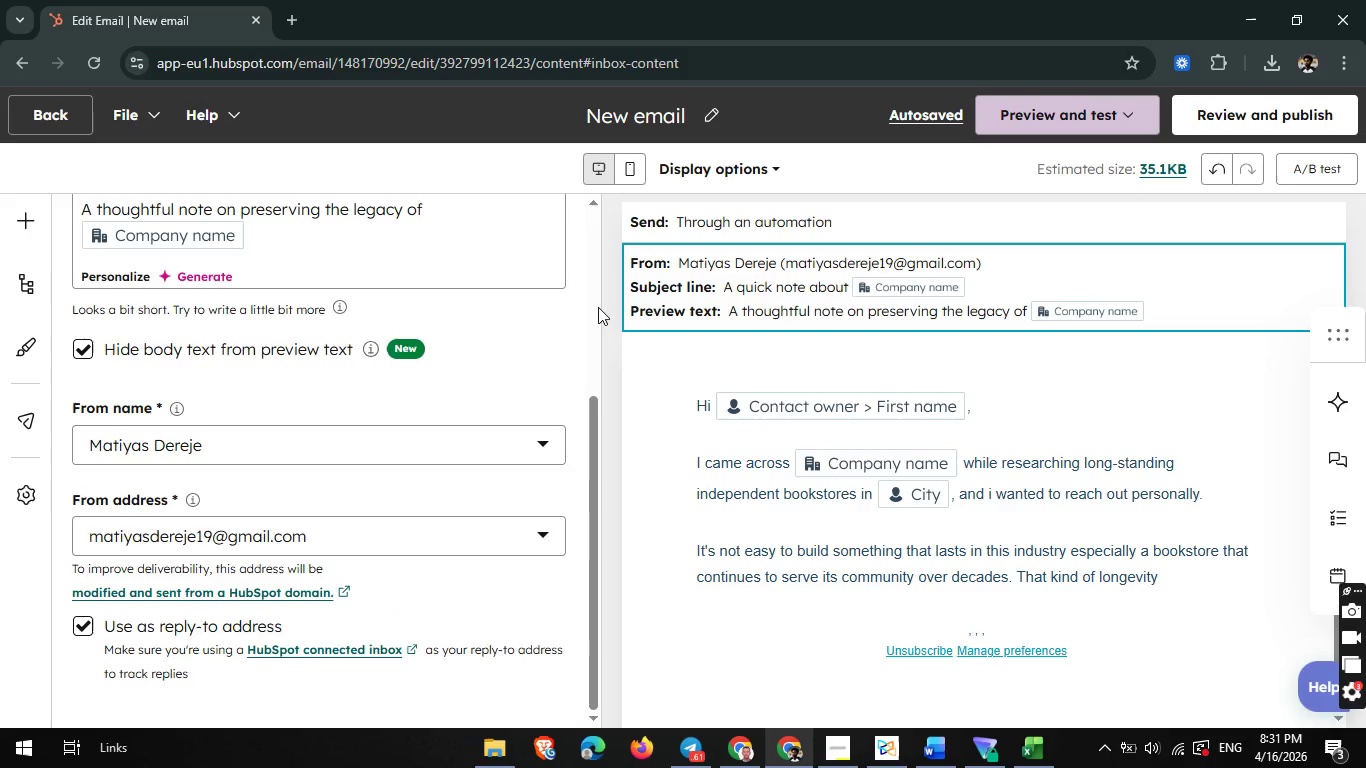 
left_click_drag(start_coordinate=[598, 307], to_coordinate=[528, 318])
 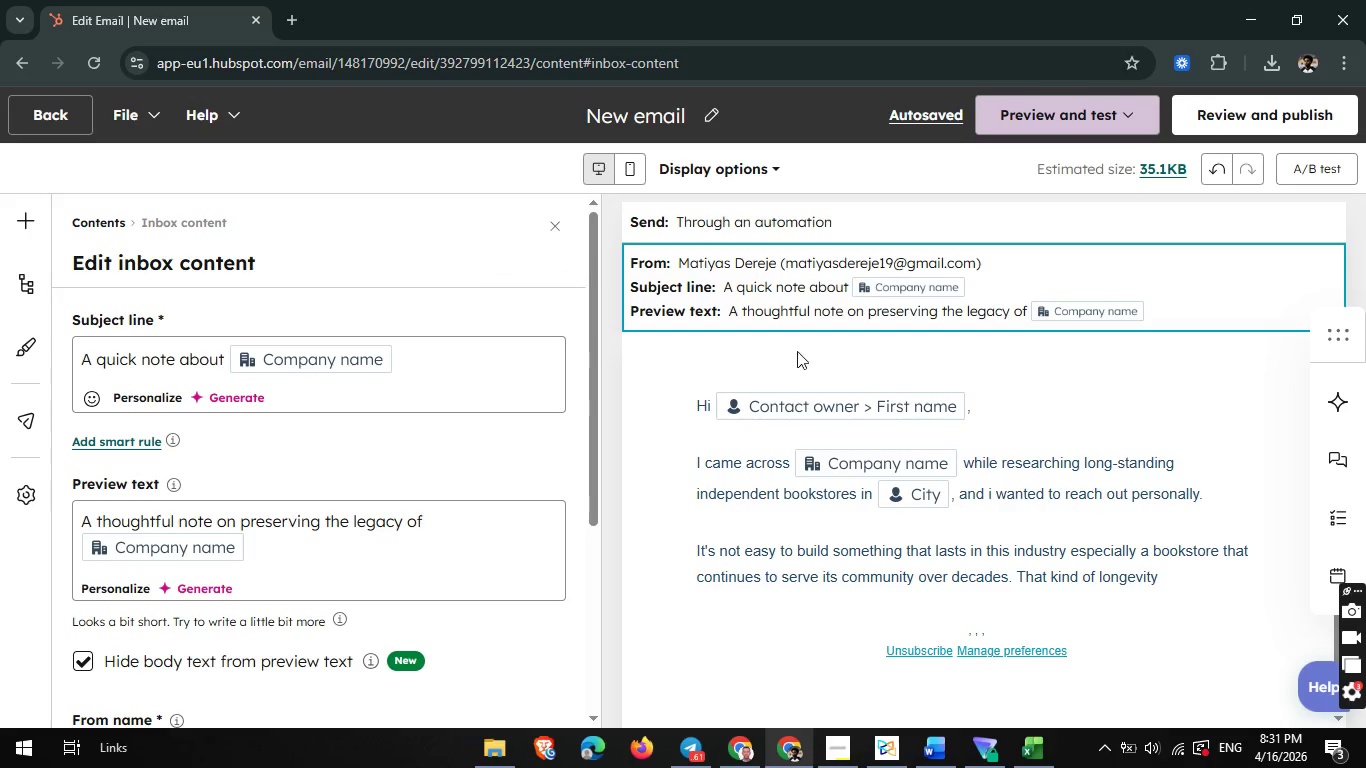 
scroll: coordinate [836, 368], scroll_direction: down, amount: 2.0
 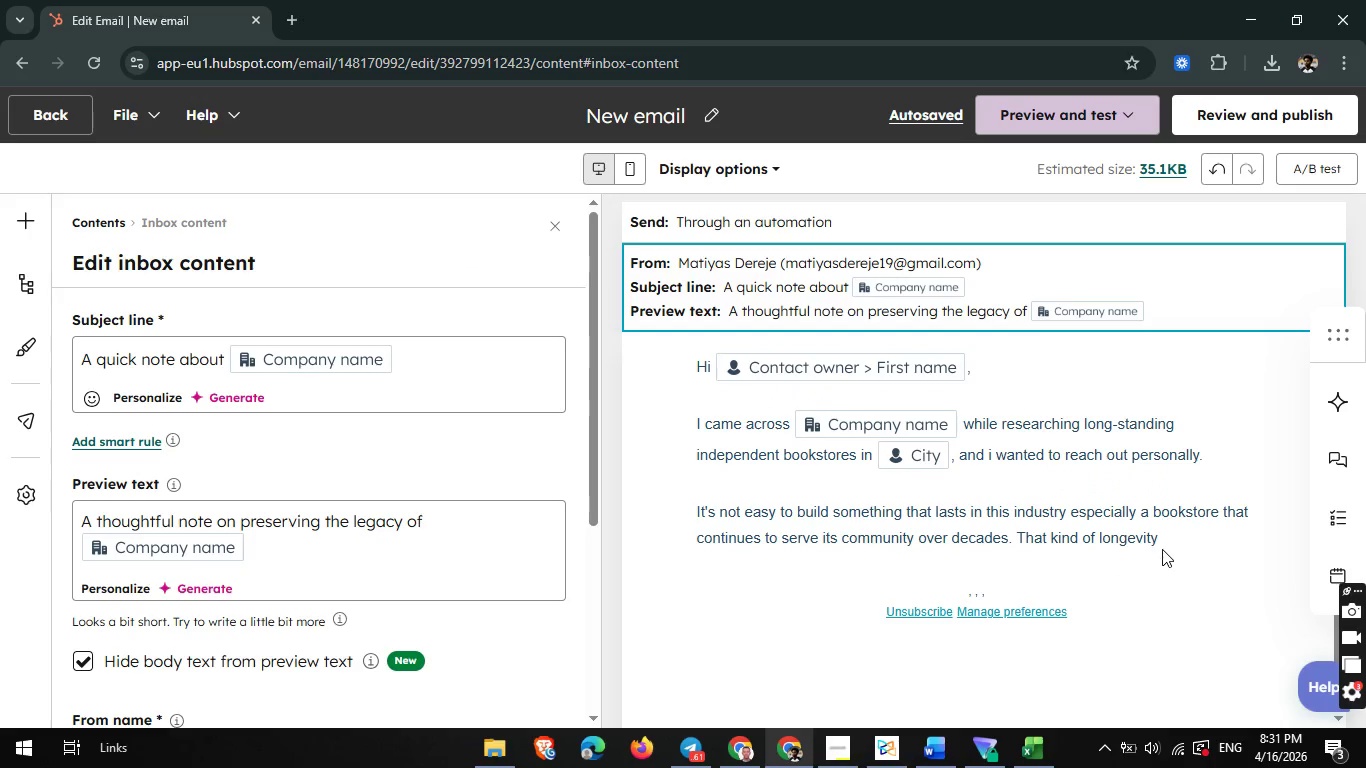 
left_click([1162, 549])
 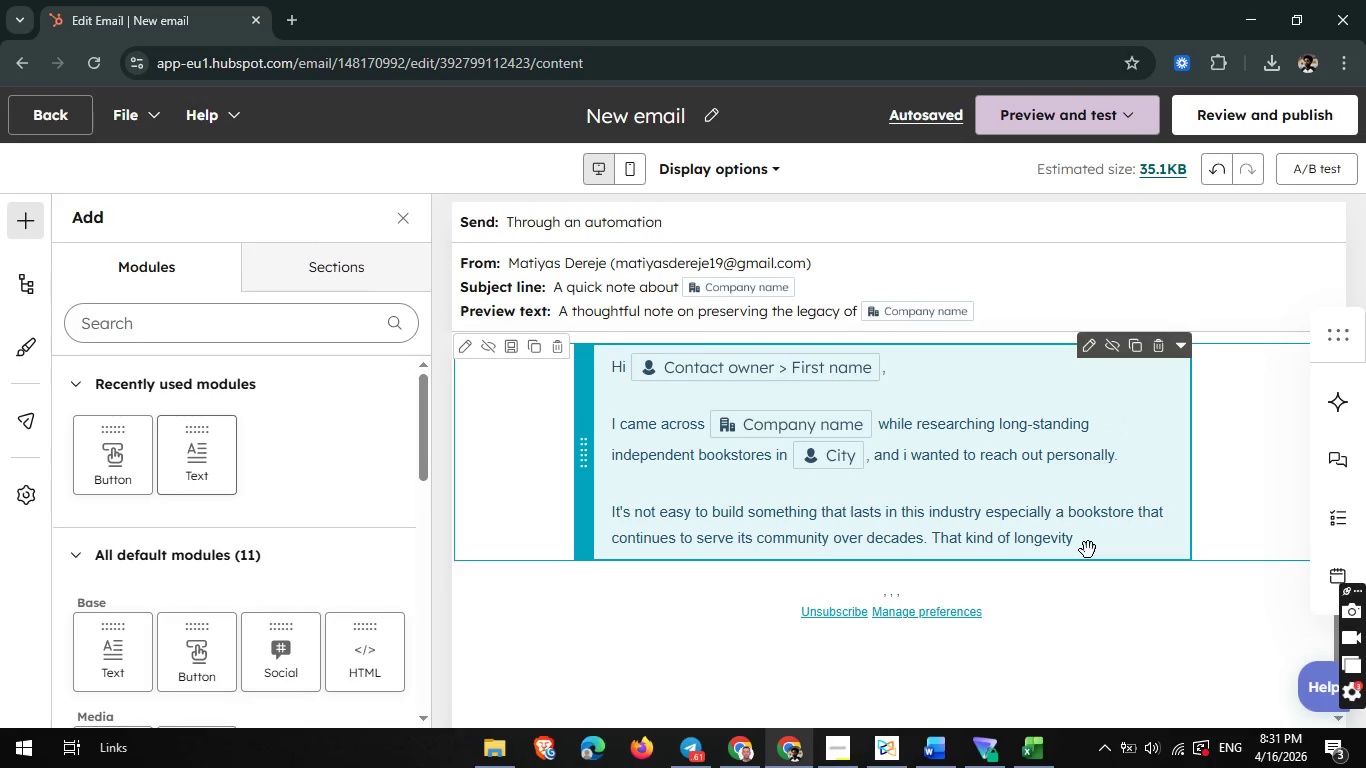 
left_click([1088, 550])
 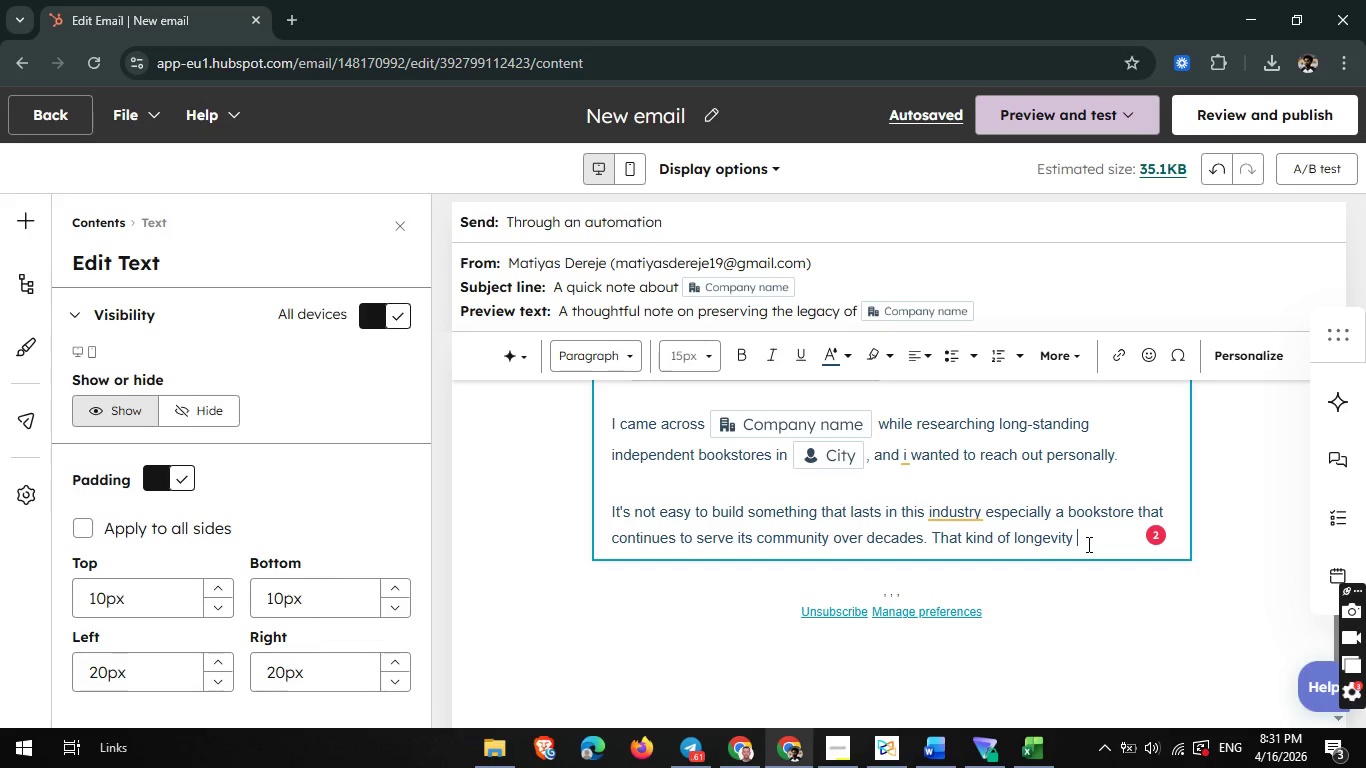 
wait(14.44)
 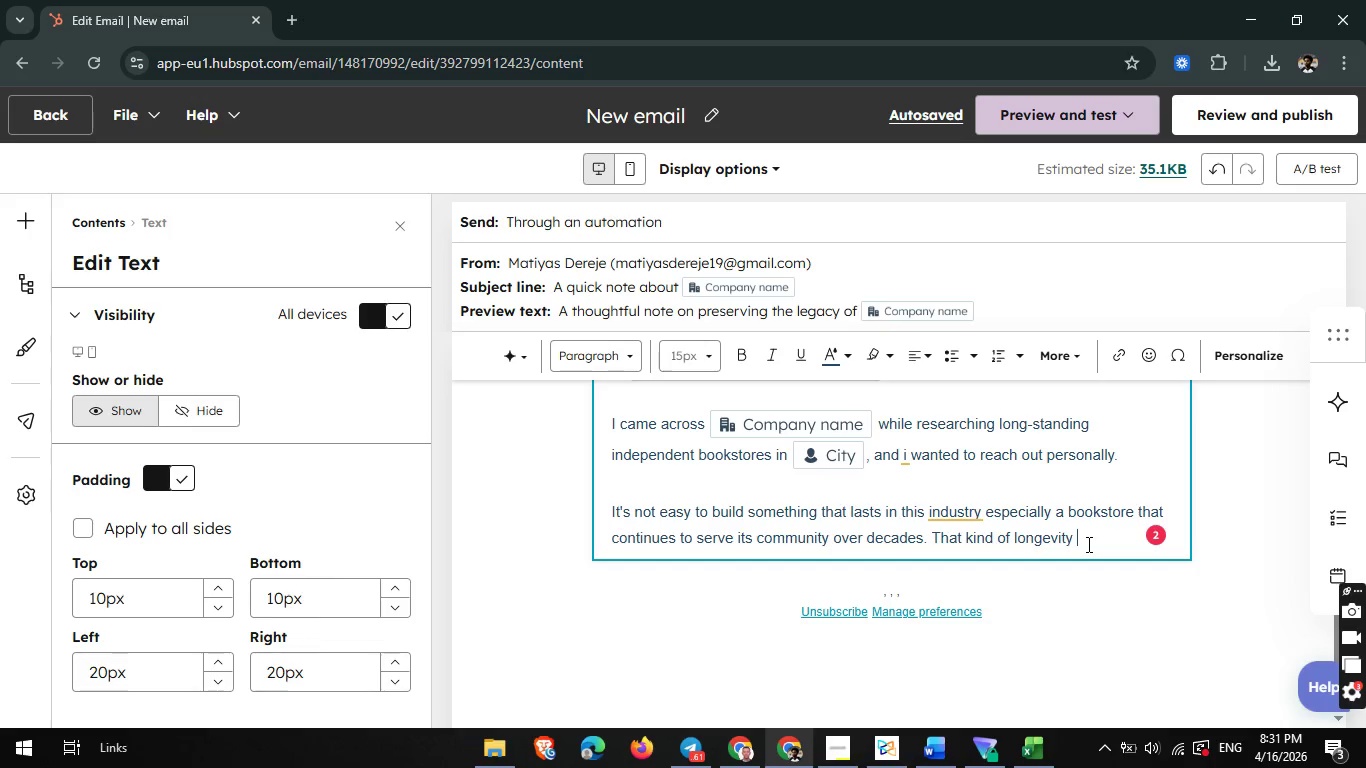 
type(usually rre)
key(Backspace)
key(Backspace)
type(eflects more than just good )
 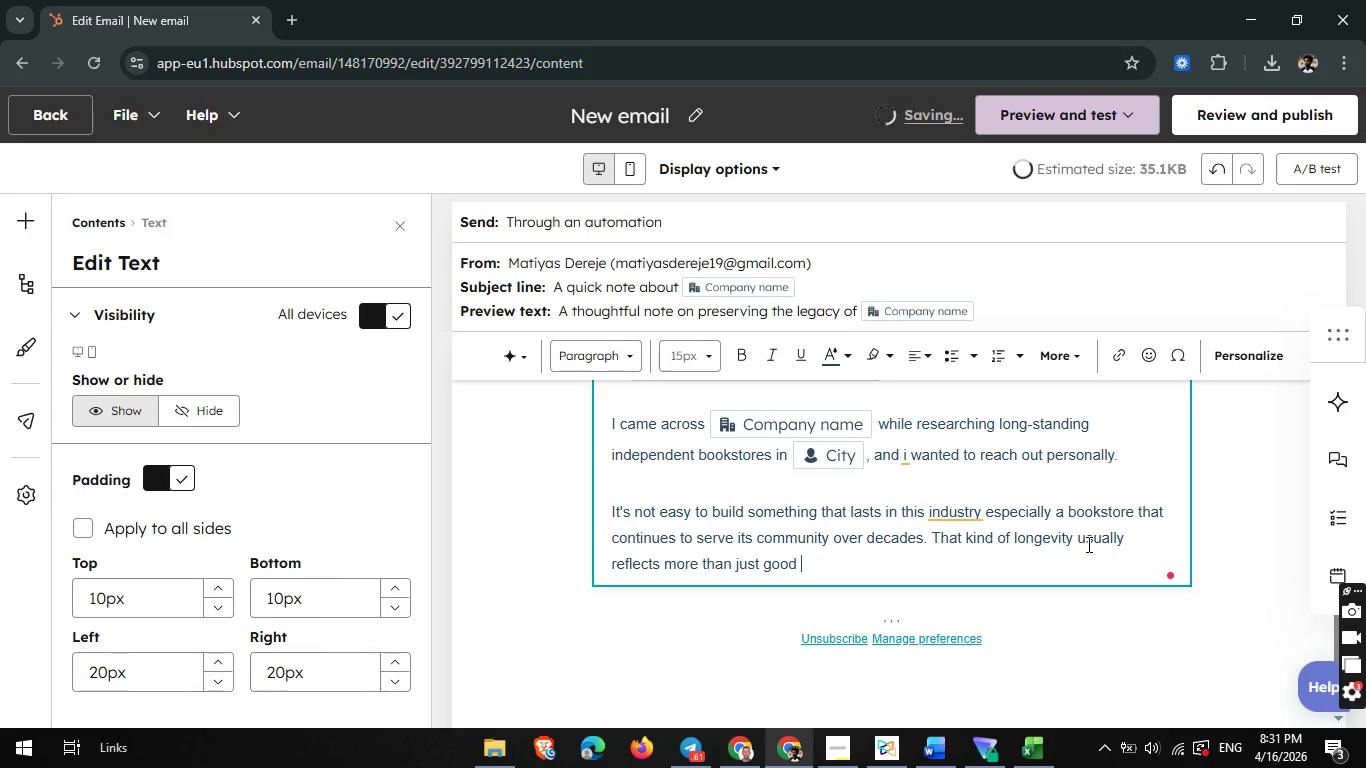 
type(business)
 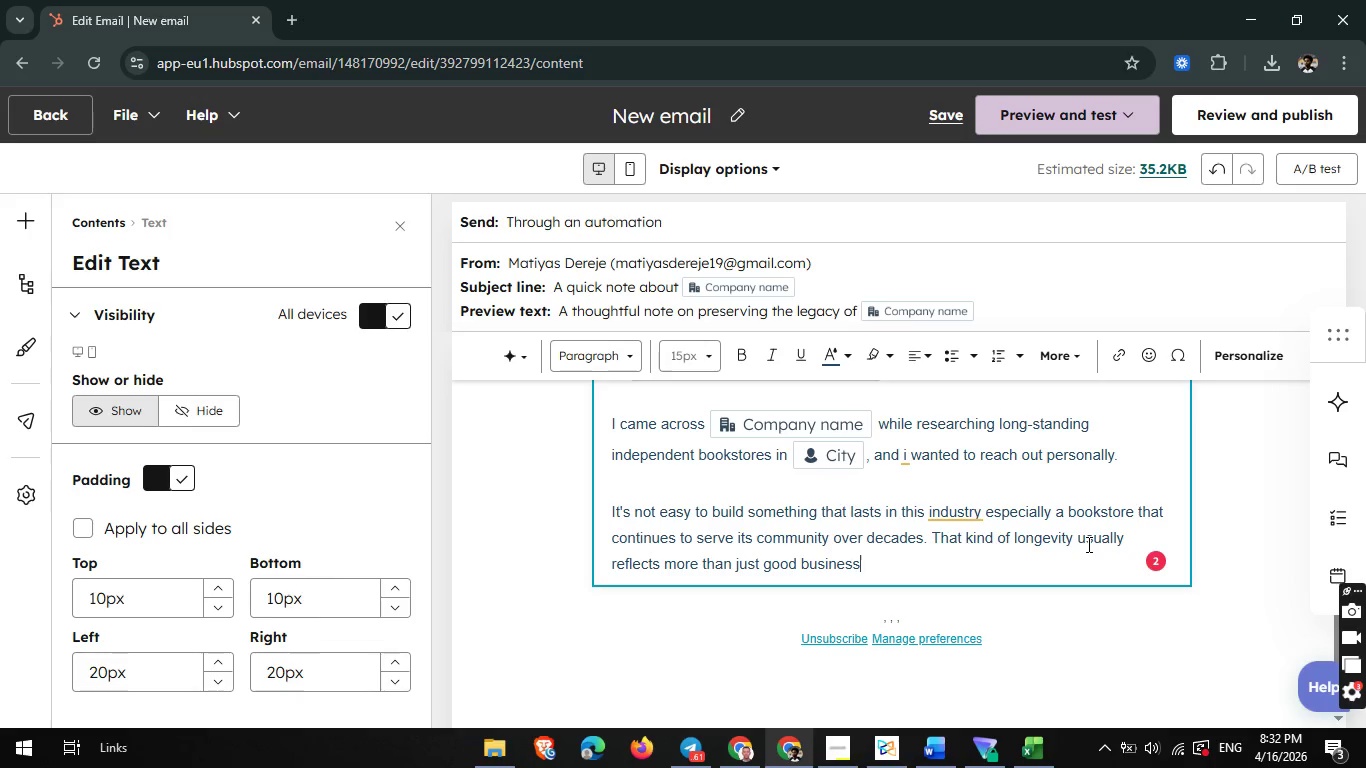 
type( decisions; )
 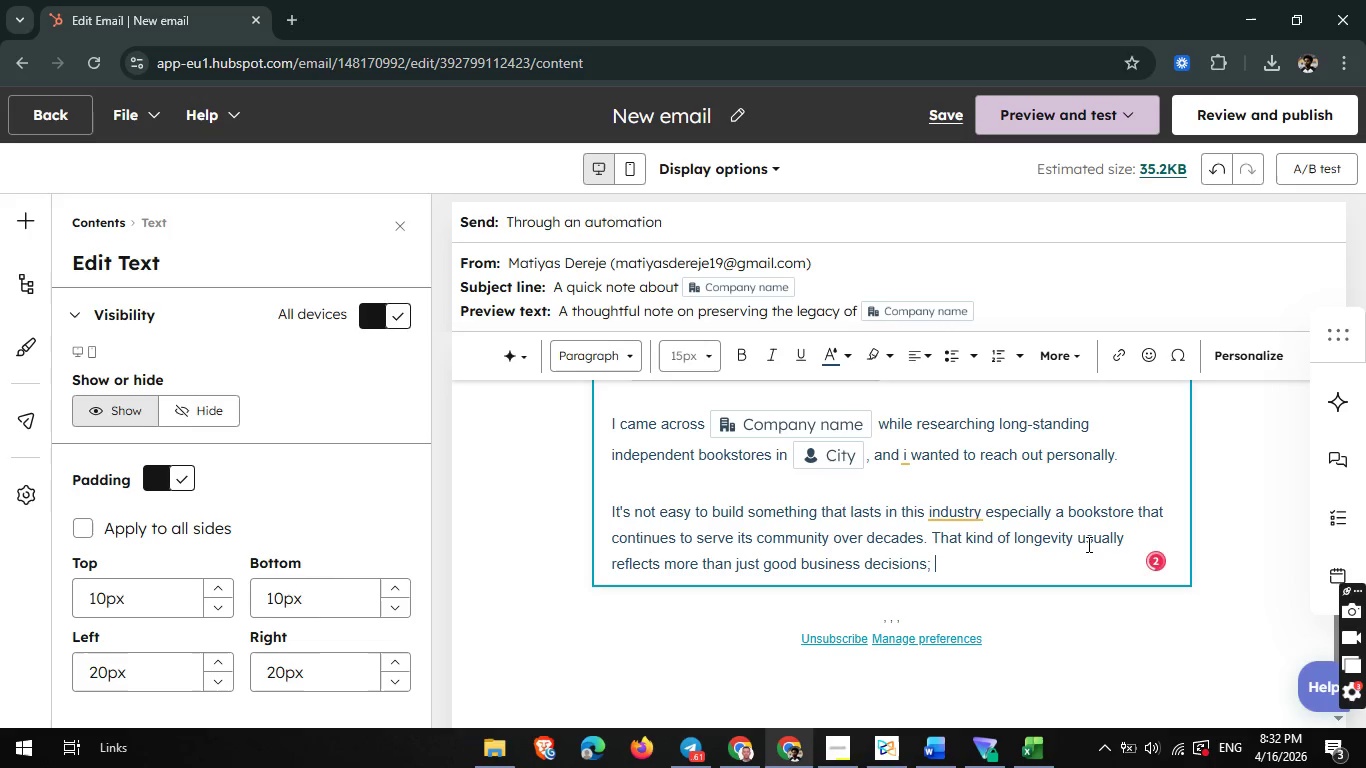 
type(it t)
key(Backspace)
type(speal)
key(Backspace)
type(ks to relationships )
key(Backspace)
type(,)
 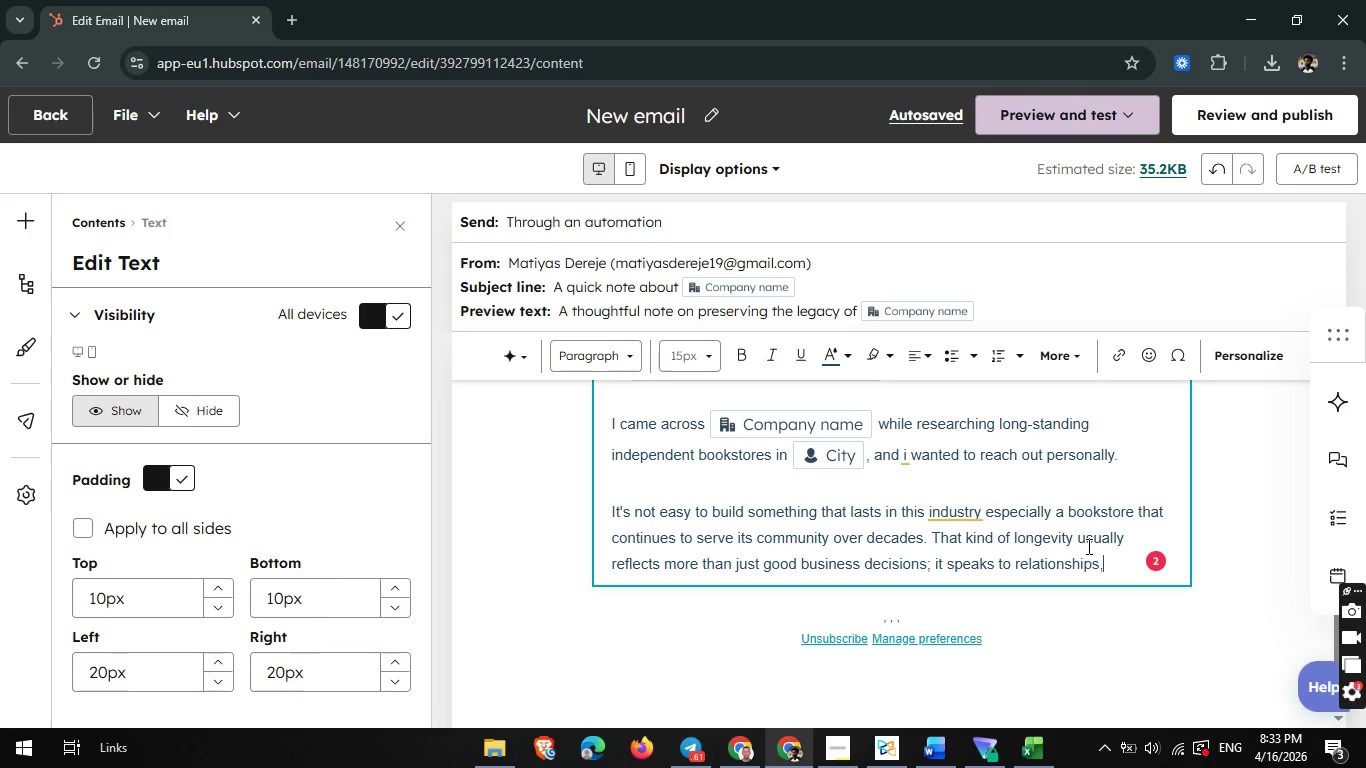 
wait(37.97)
 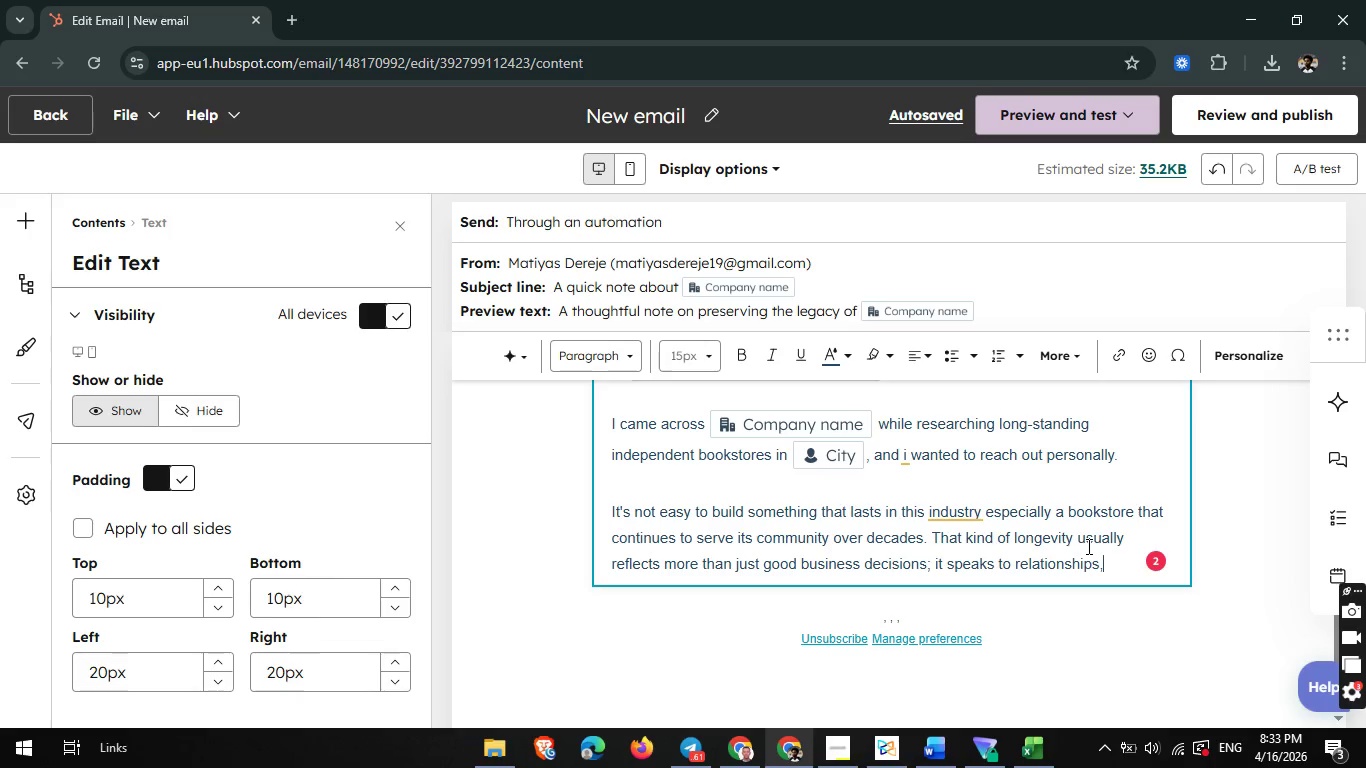 
type( cn)
key(Backspace)
type(ons)
 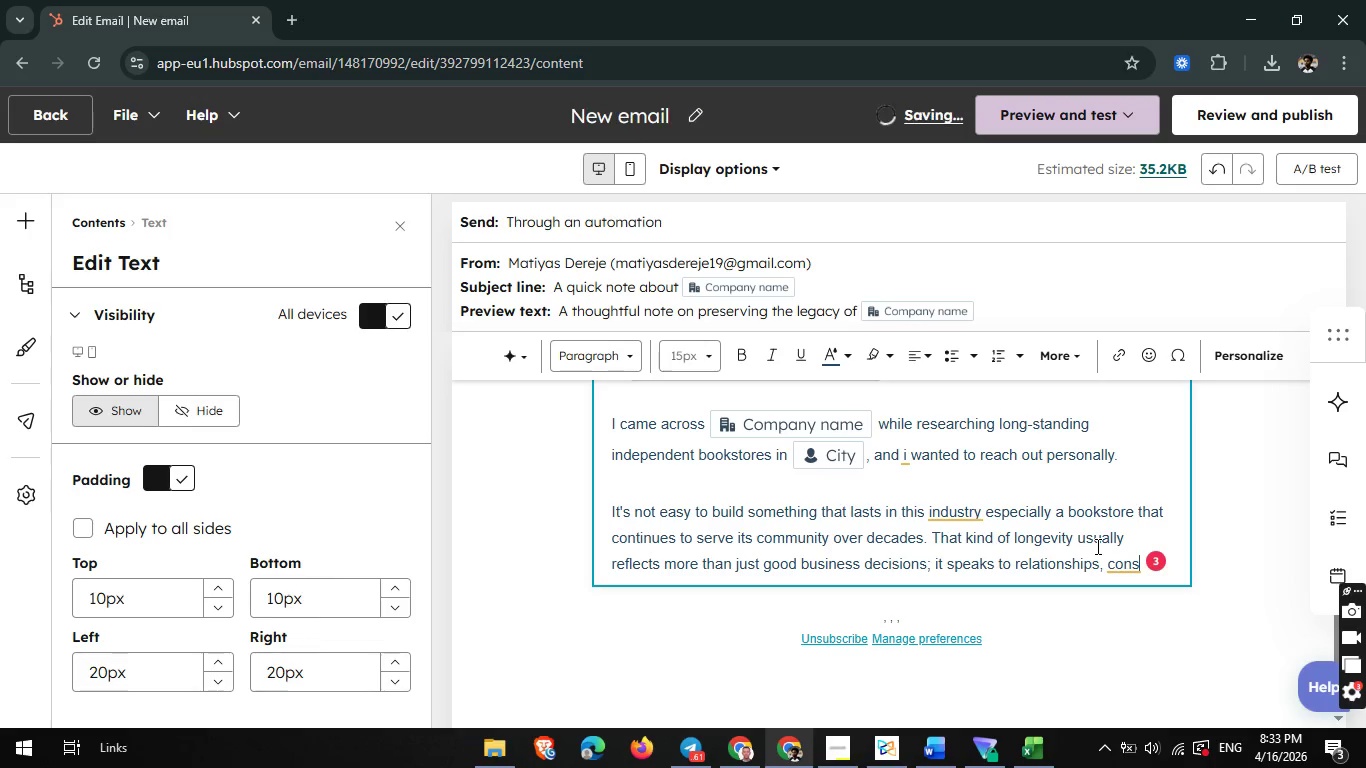 
wait(8.42)
 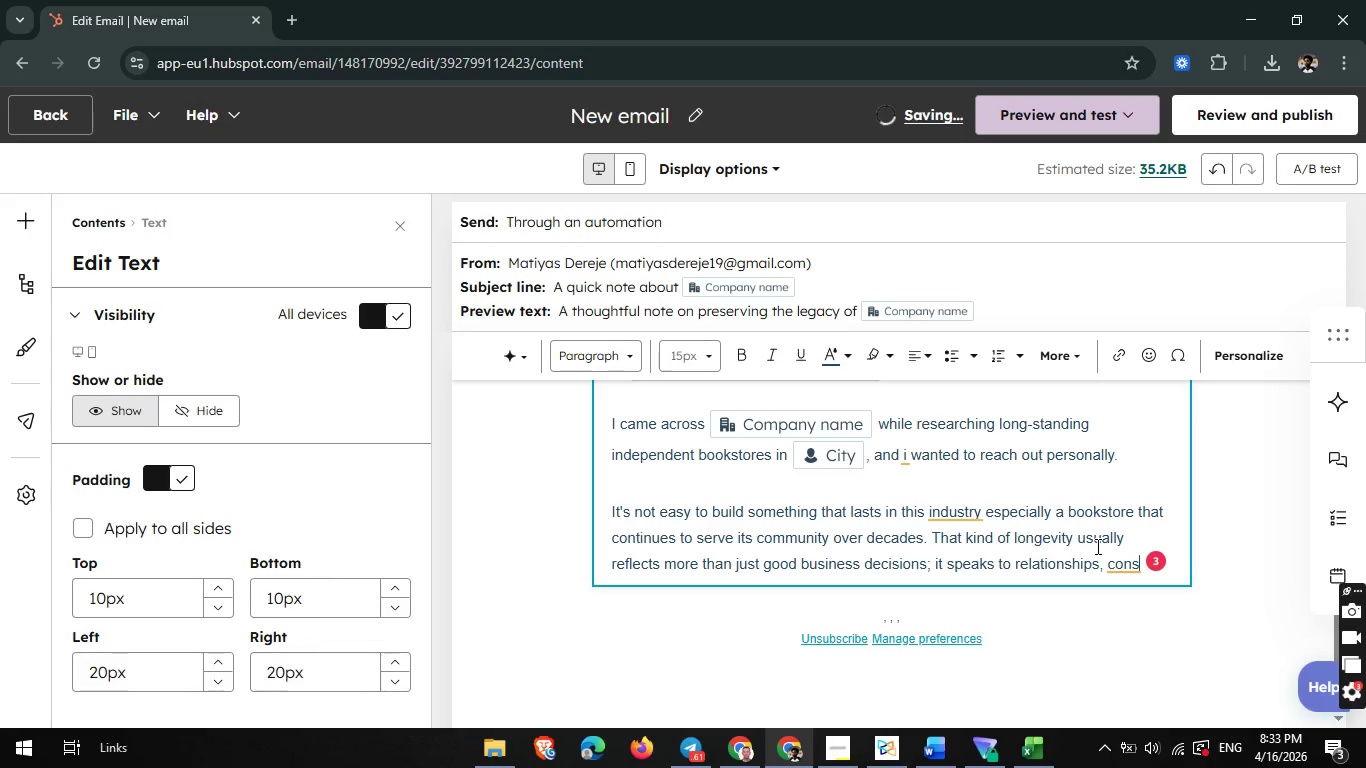 
type(istency)
 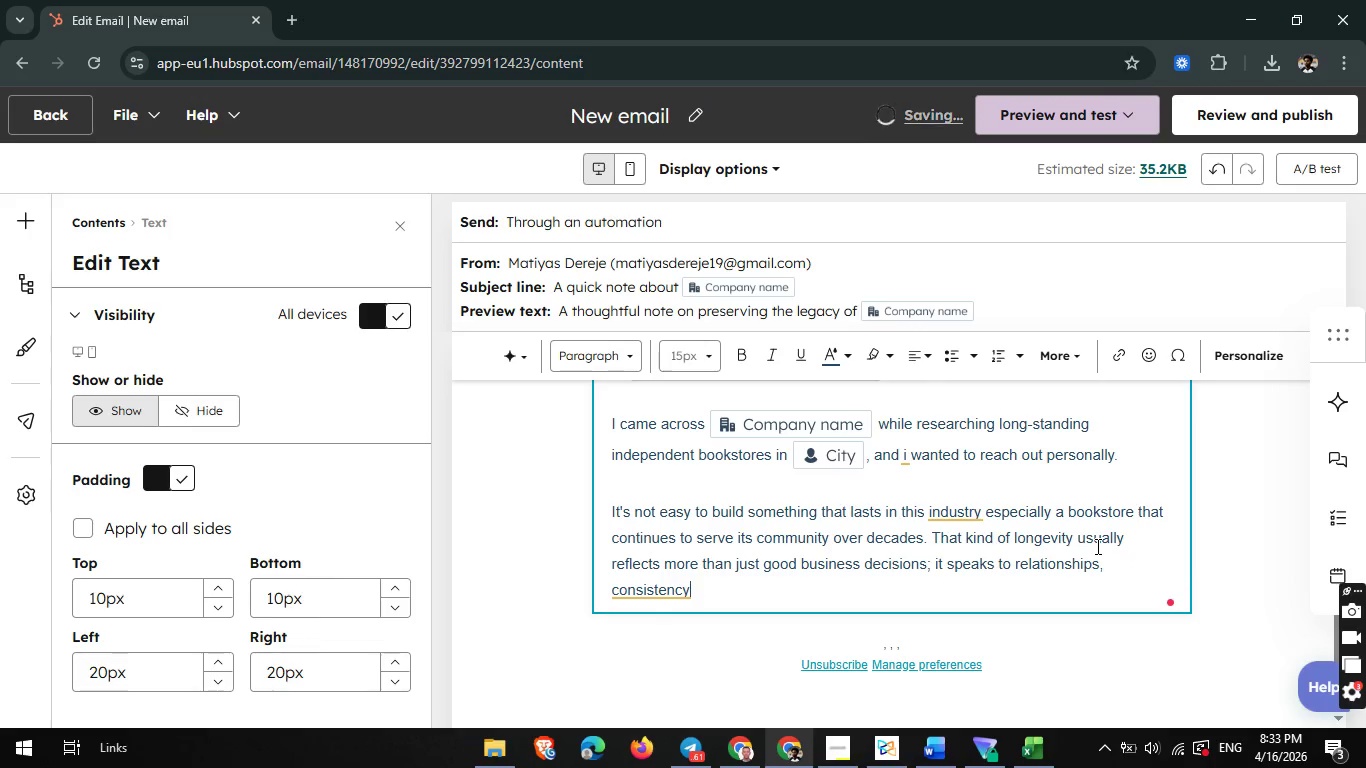 
type(, and a deep understanding of your customers.)
 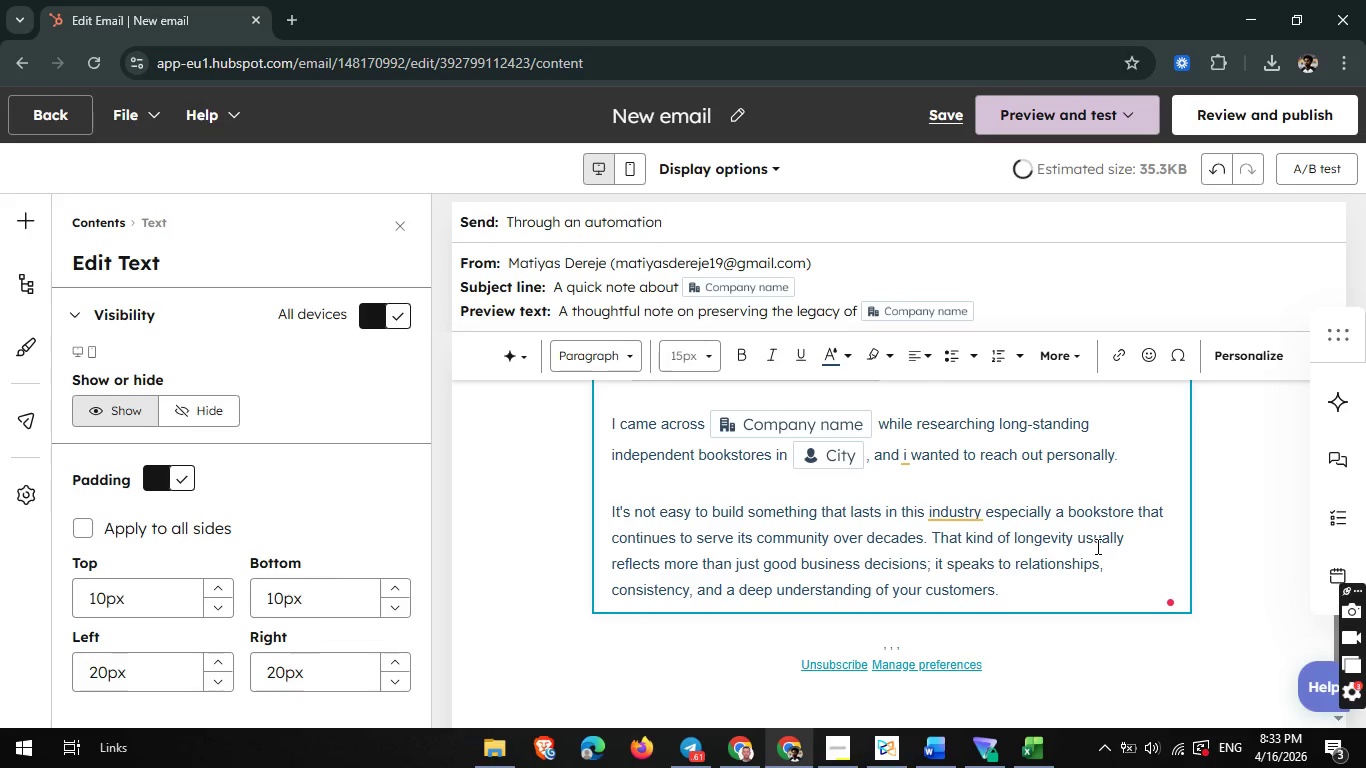 
key(Enter)
 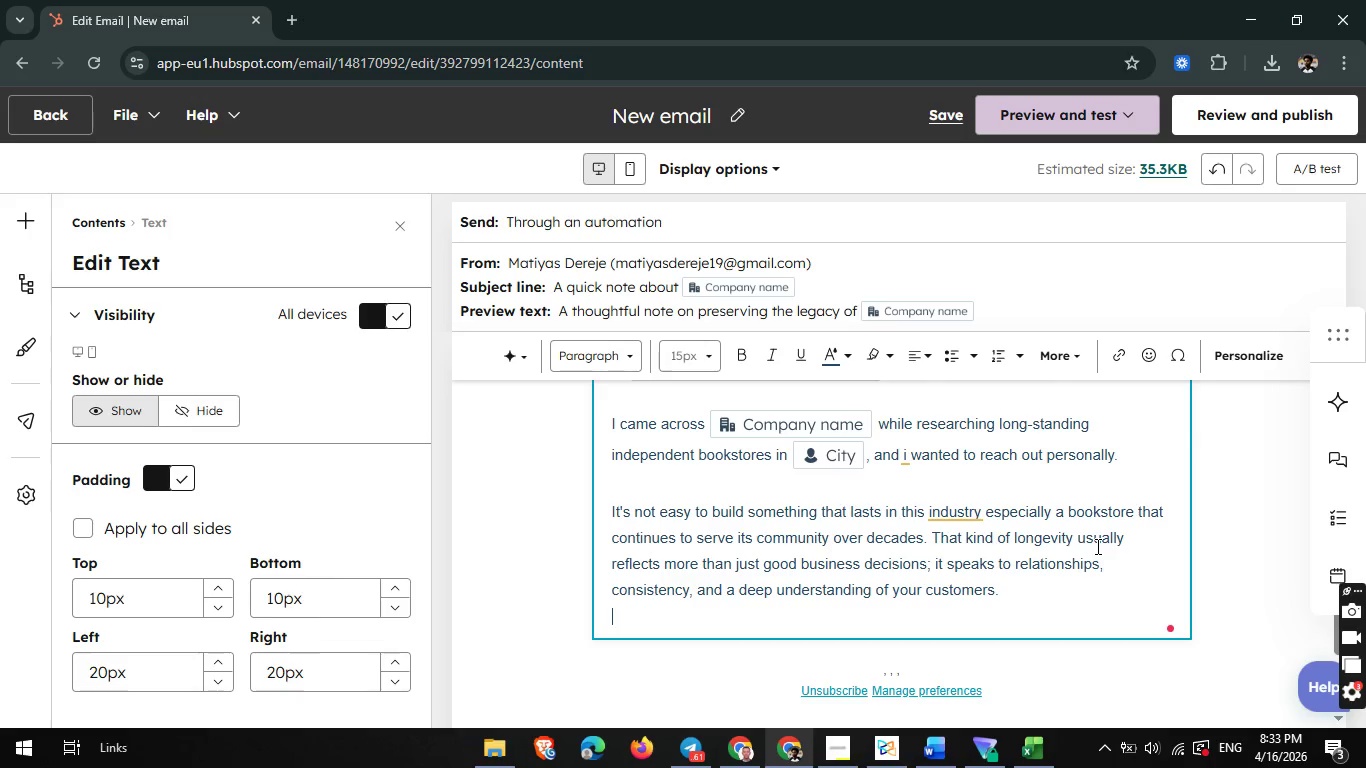 
key(Enter)
 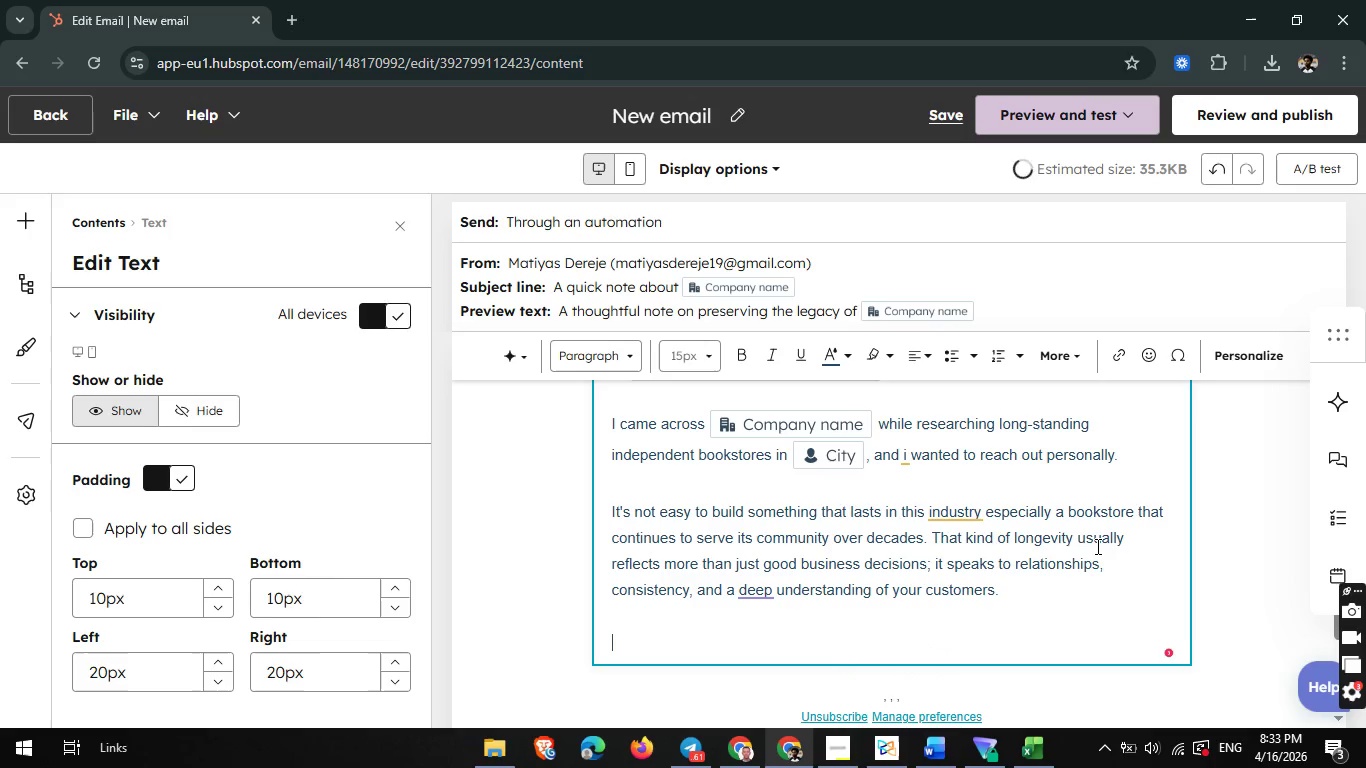 
type(i work with bookstore owners who have reached a similar stage where the business is stable, mwanin)
key(Backspace)
key(Backspace)
key(Backspace)
key(Backspace)
key(Backspace)
type(eaningful, and often closely tied to the owner's in)
key(Backspace)
type(dentity and are)
 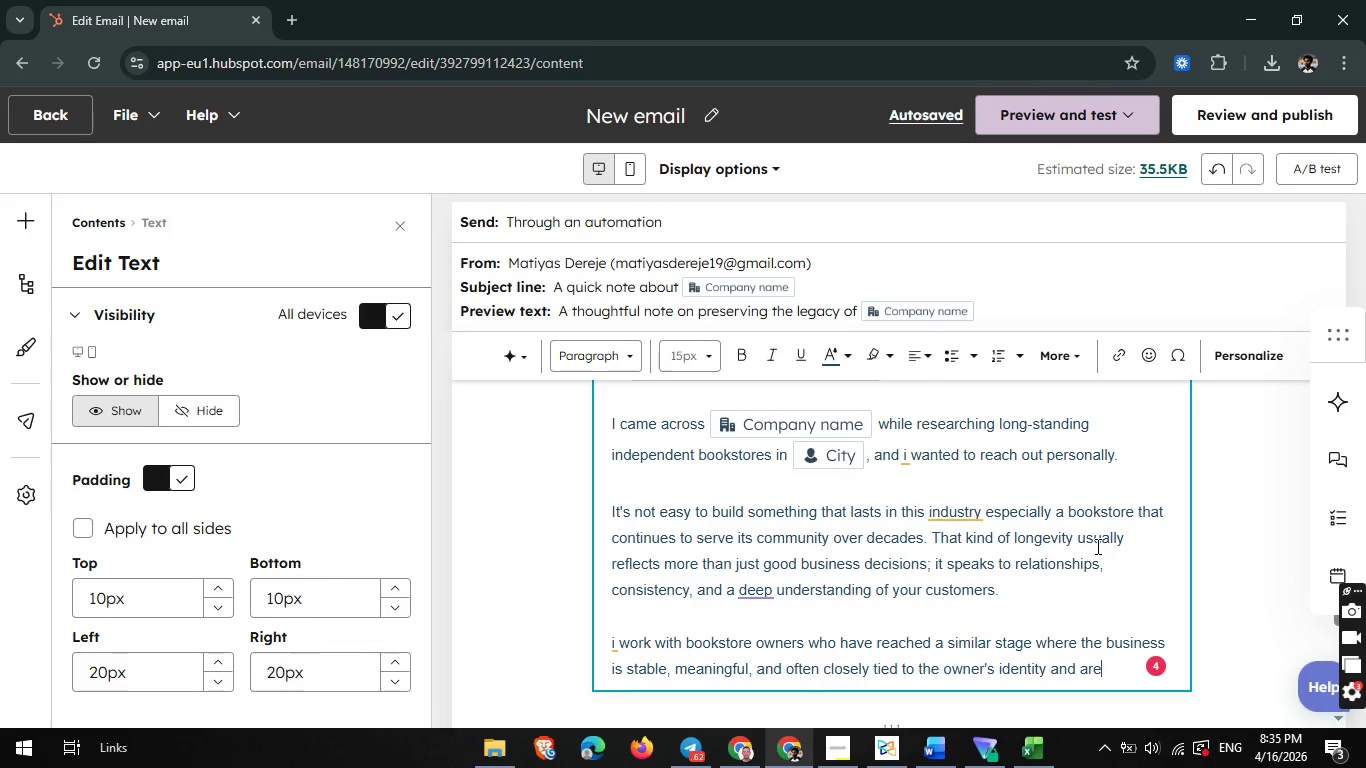 
wait(30.36)
 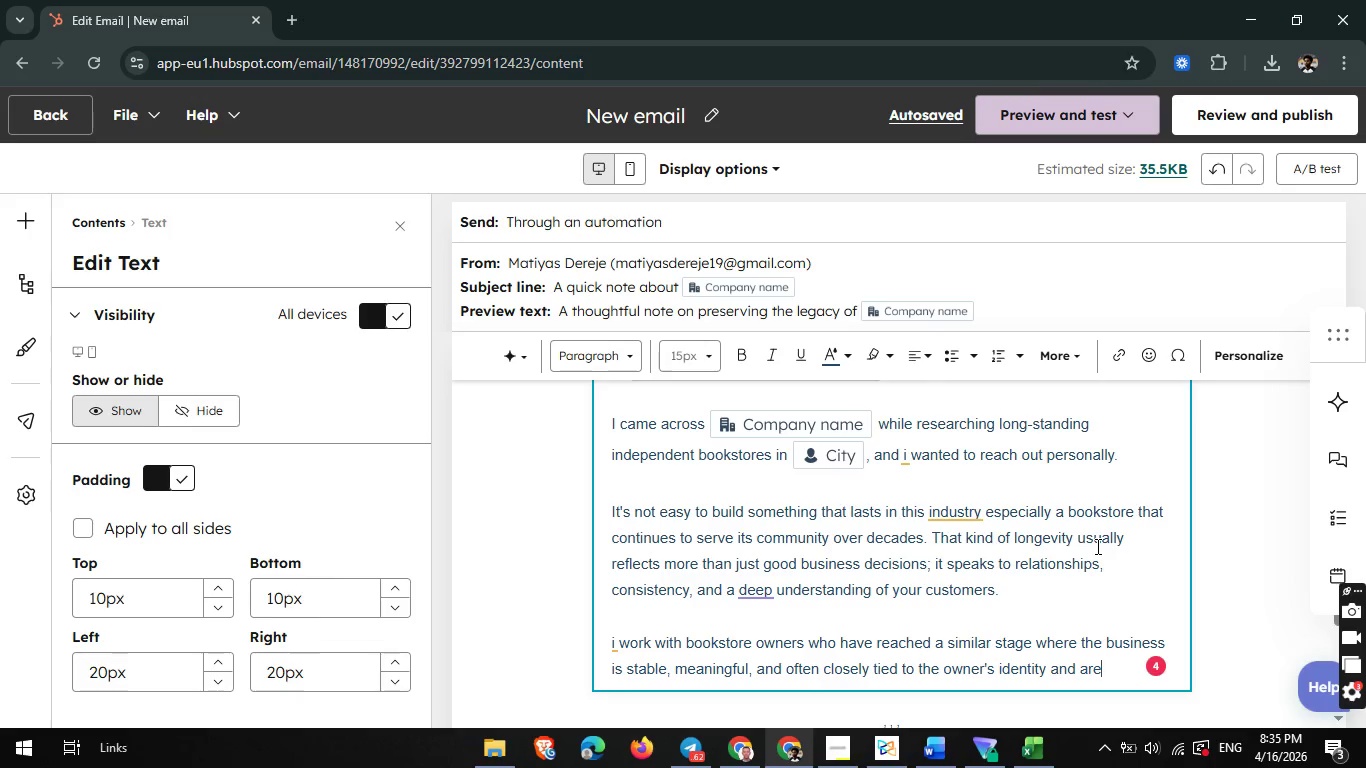 
type( beginning to ti)
key(Backspace)
type(hink, even quietyl)
key(Backspace)
key(Backspace)
type(ly , about what sth)
key(Backspace)
key(Backspace)
key(Backspace)
type(the future might look like.)
 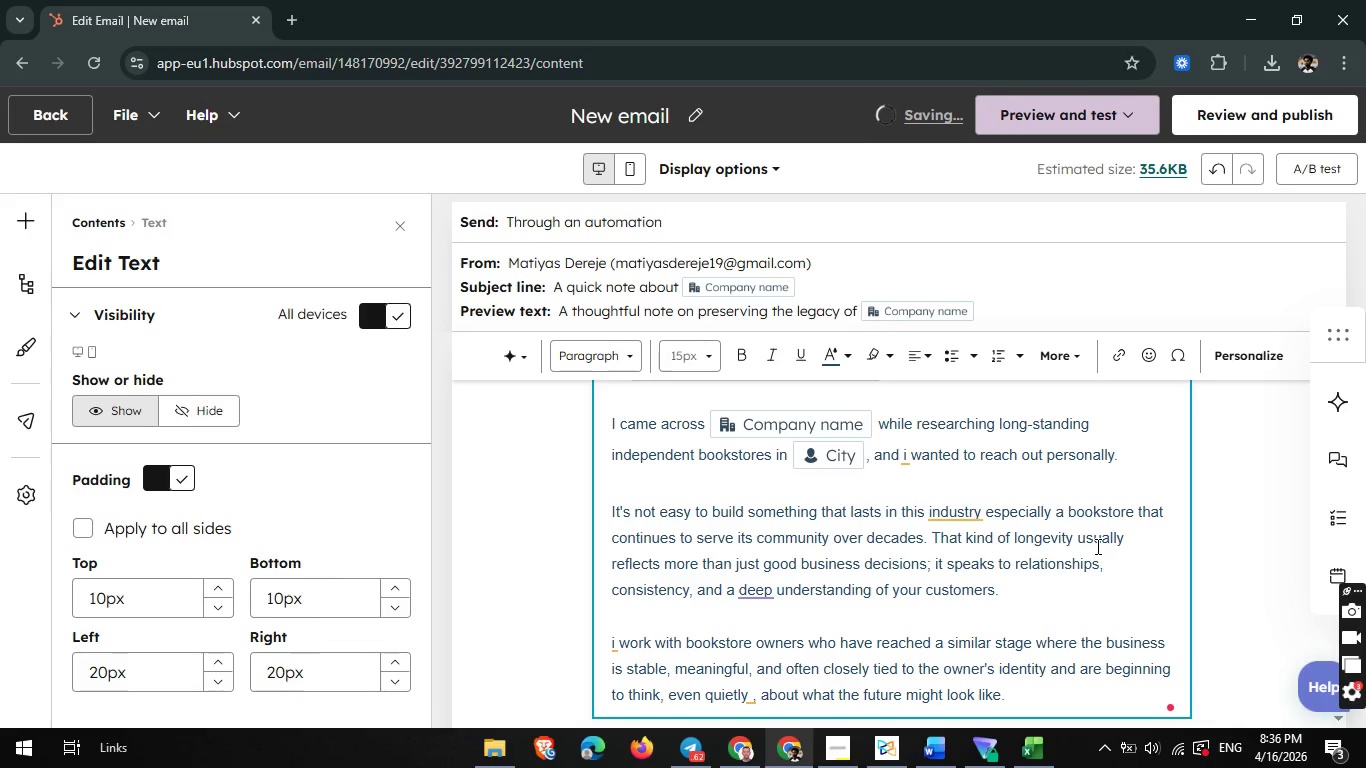 
key(Enter)
 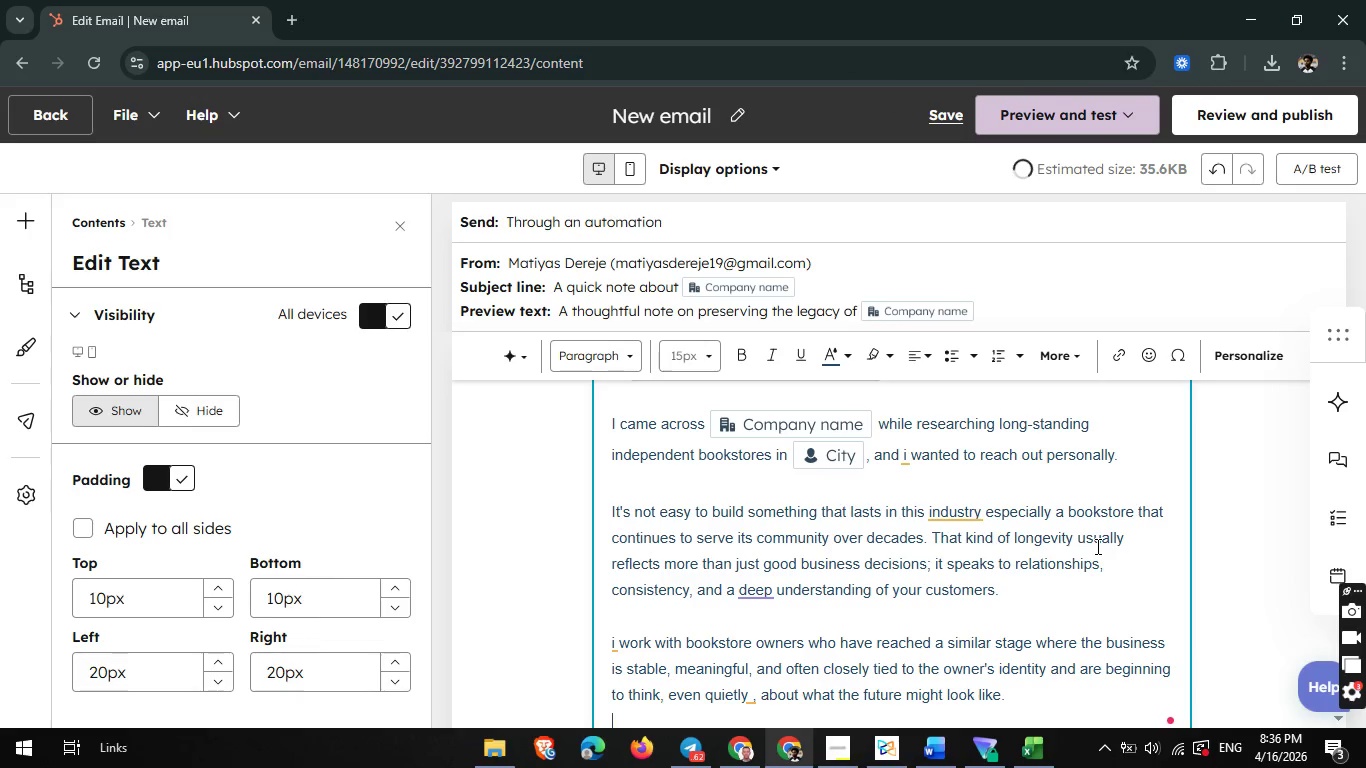 
key(Enter)
 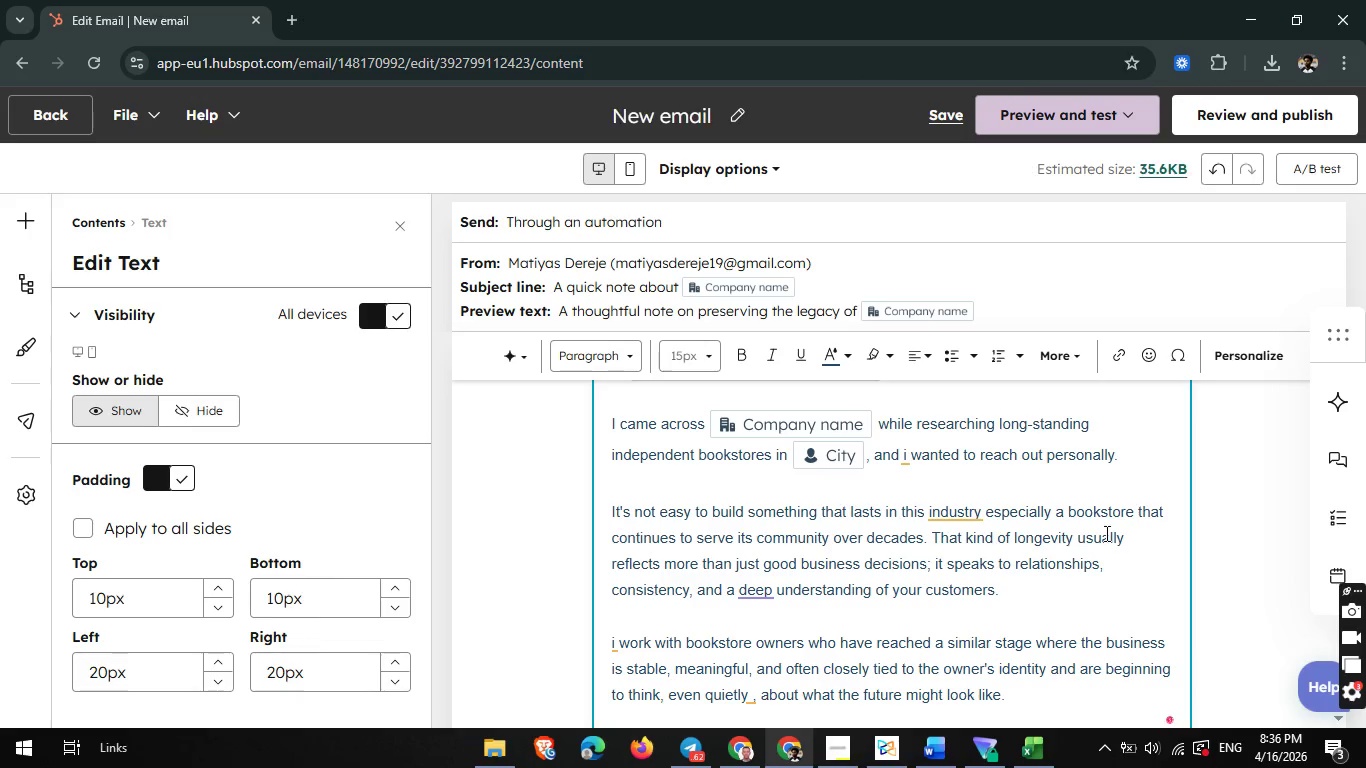 
scroll: coordinate [1078, 549], scroll_direction: none, amount: 0.0
 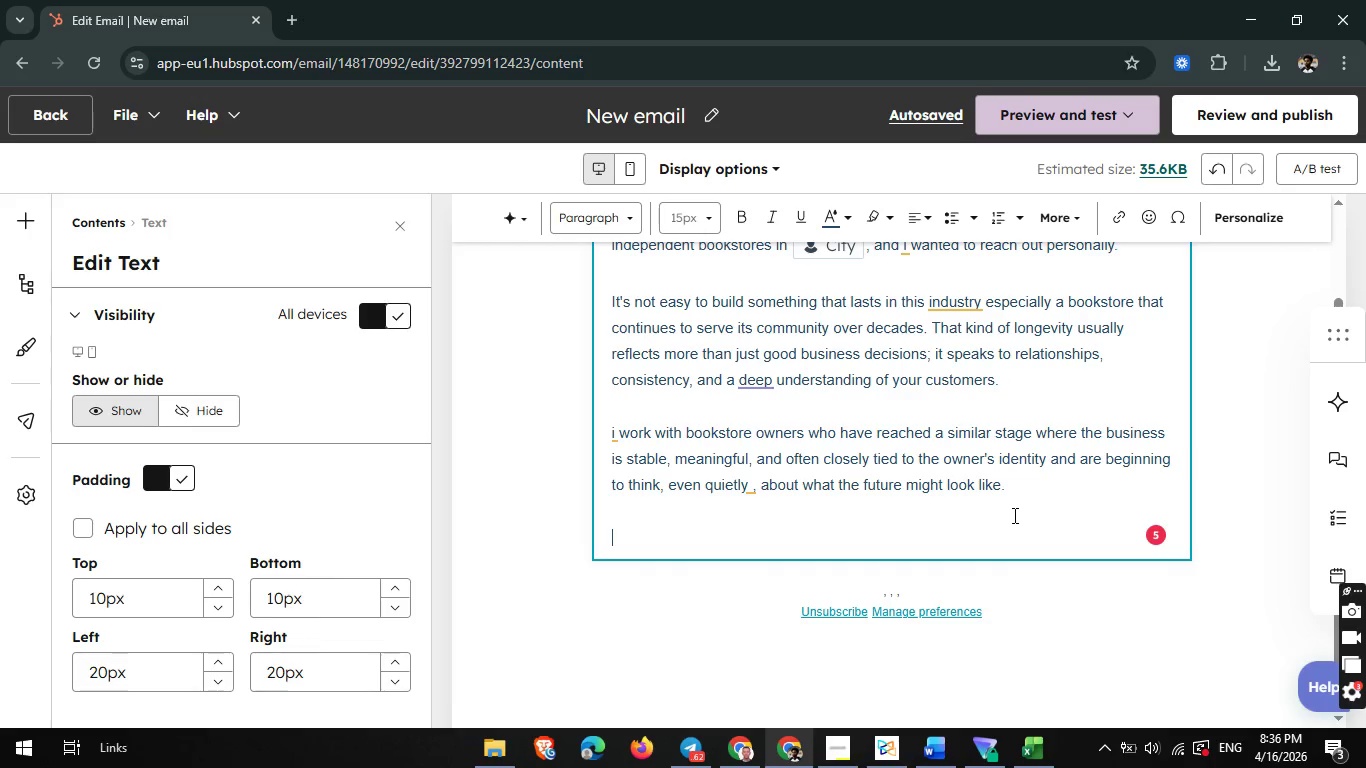 
wait(24.89)
 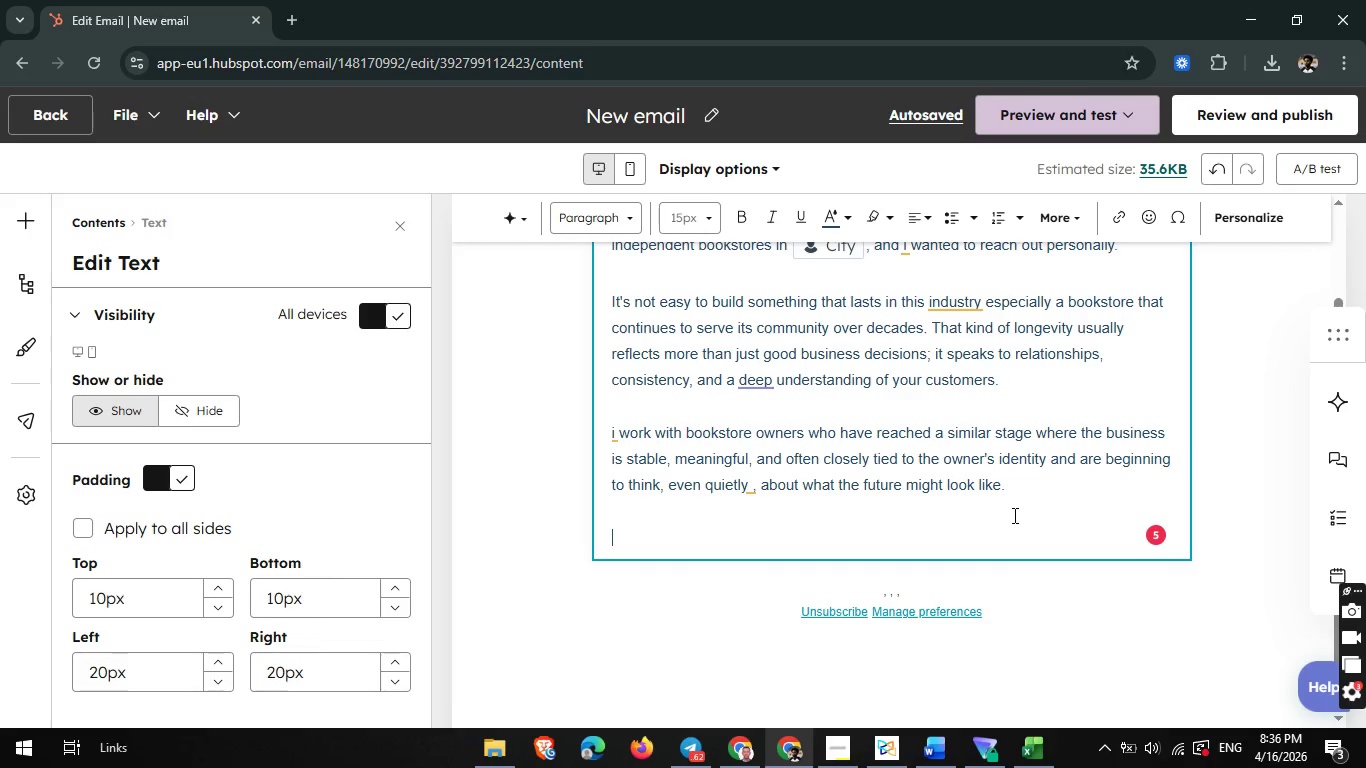 
left_click([1013, 515])
 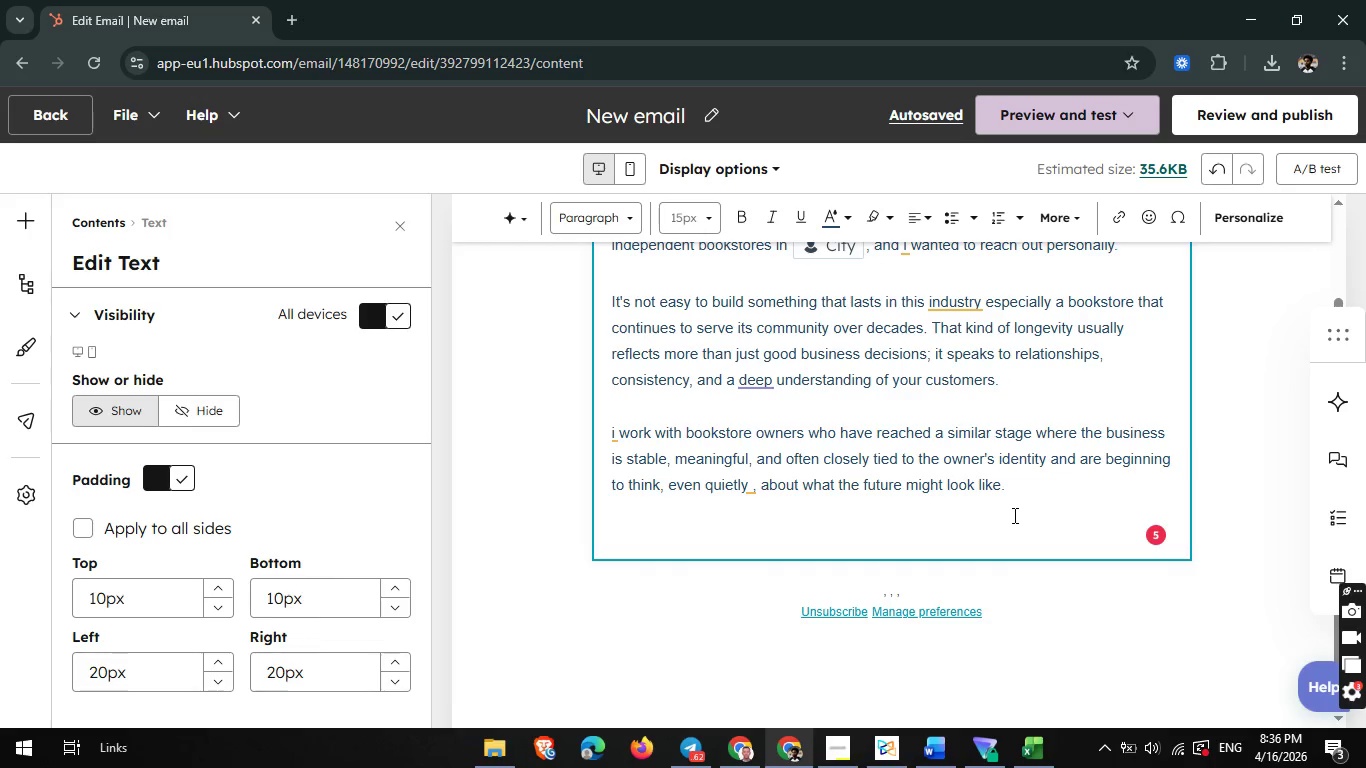 
key(Space)
 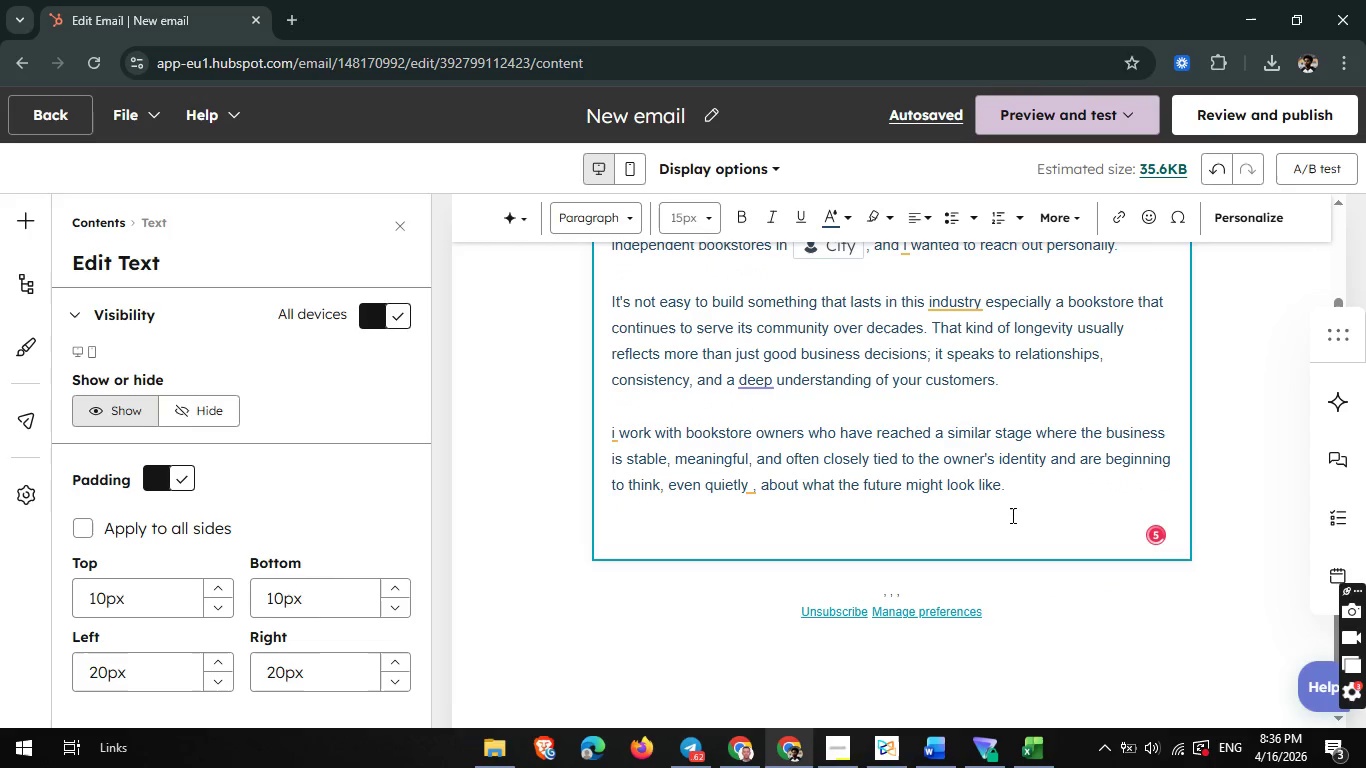 
key(Enter)
 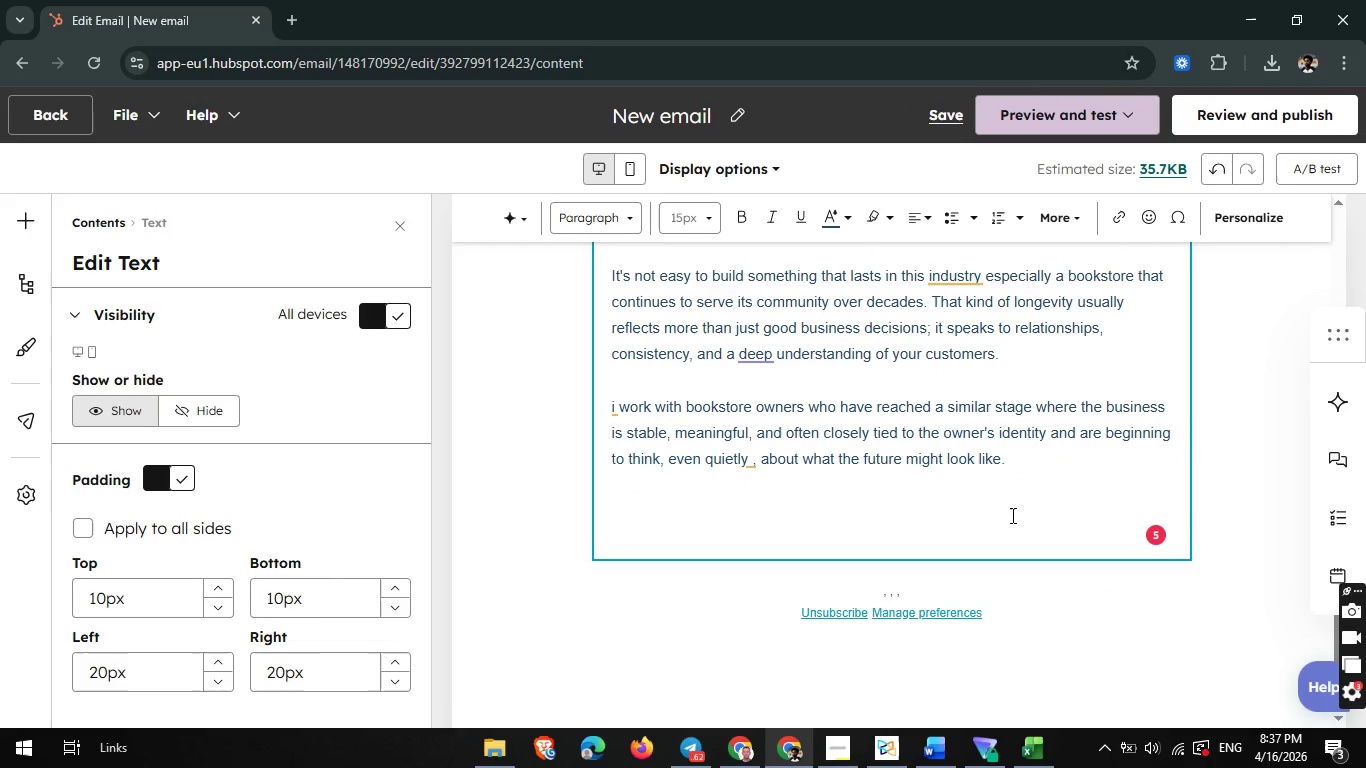 
type(For some )
key(Backspace)
 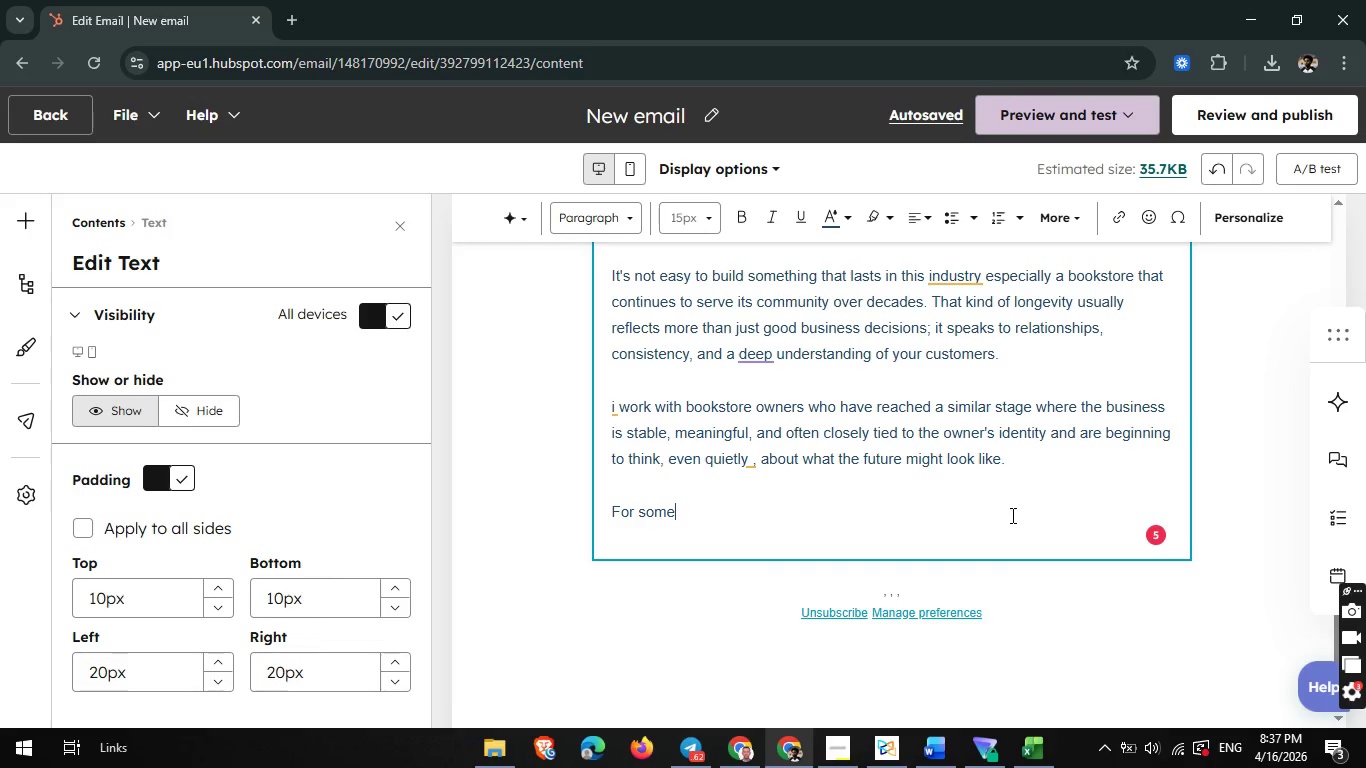 
wait(14.91)
 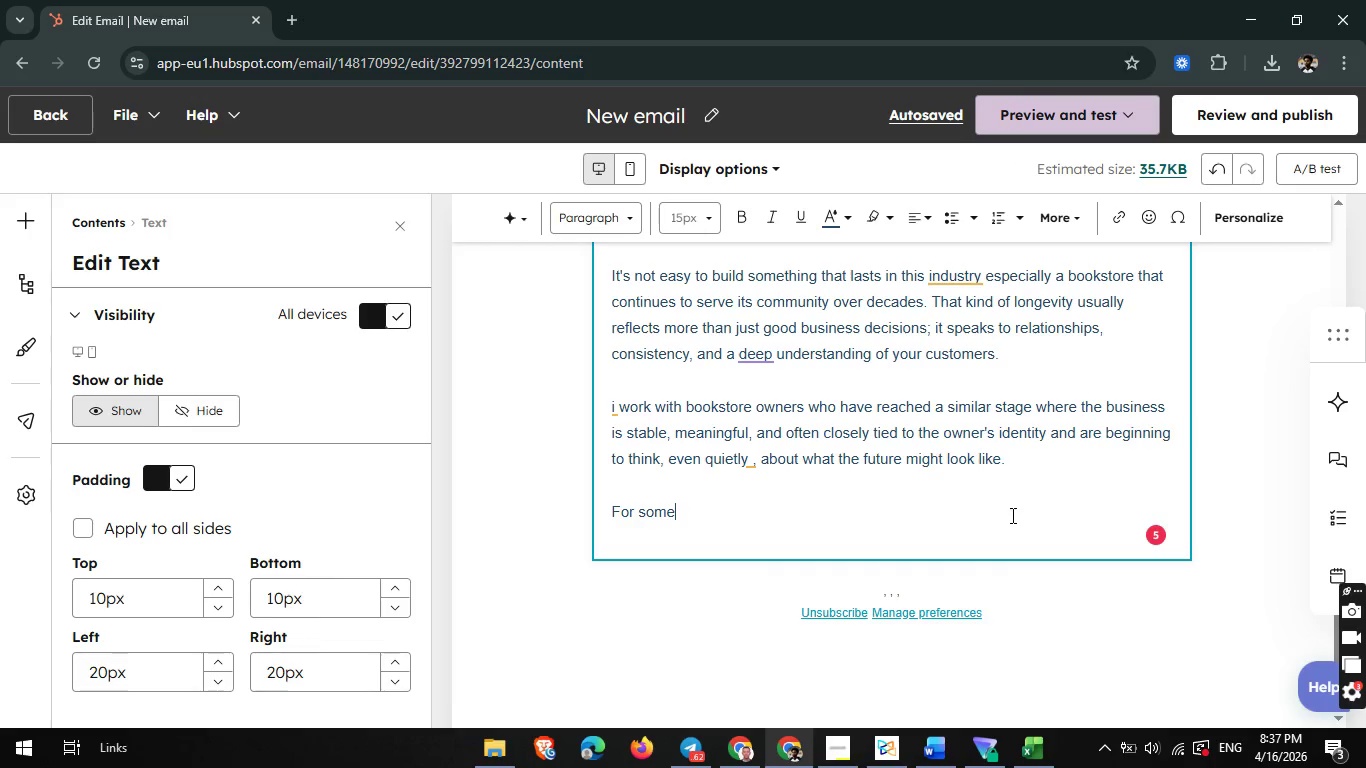 
type(, that meand)
key(Backspace)
type(s stepping )
 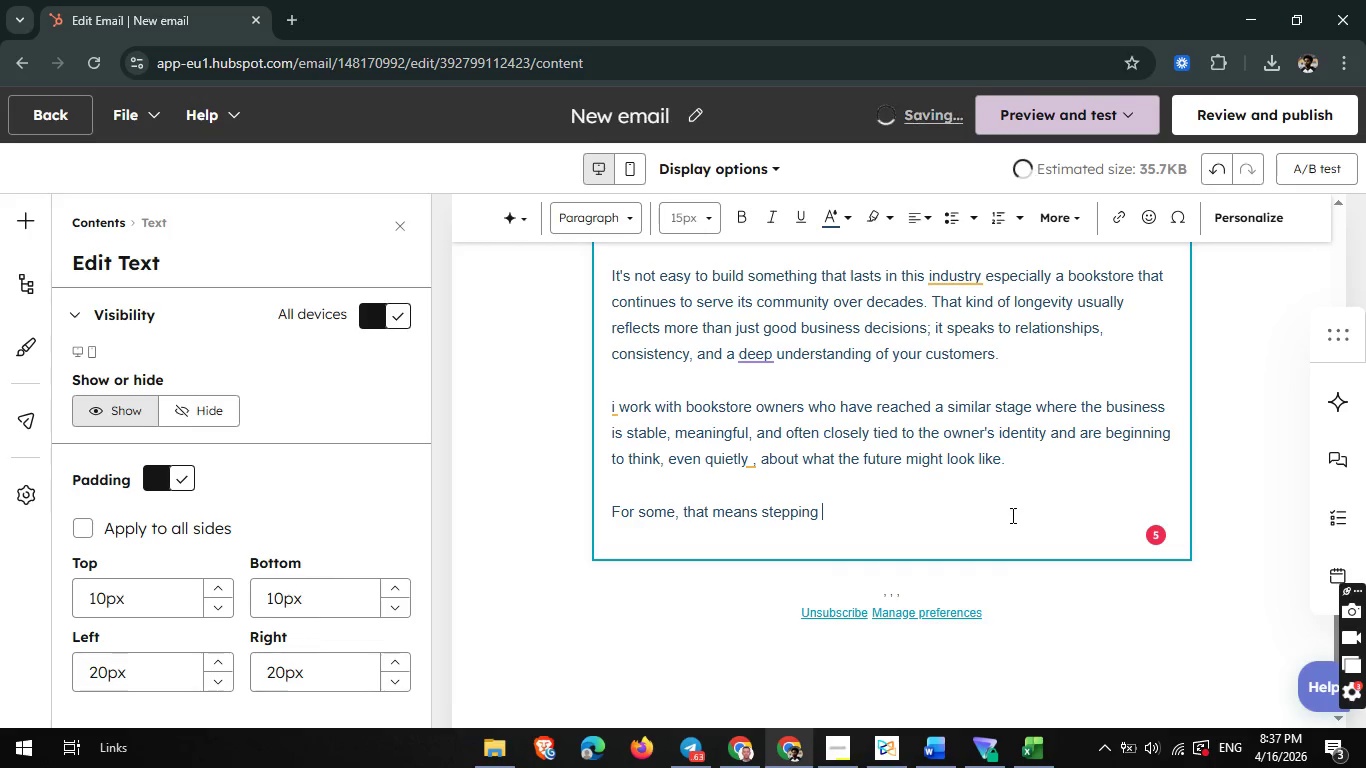 
type(back gradually.)
 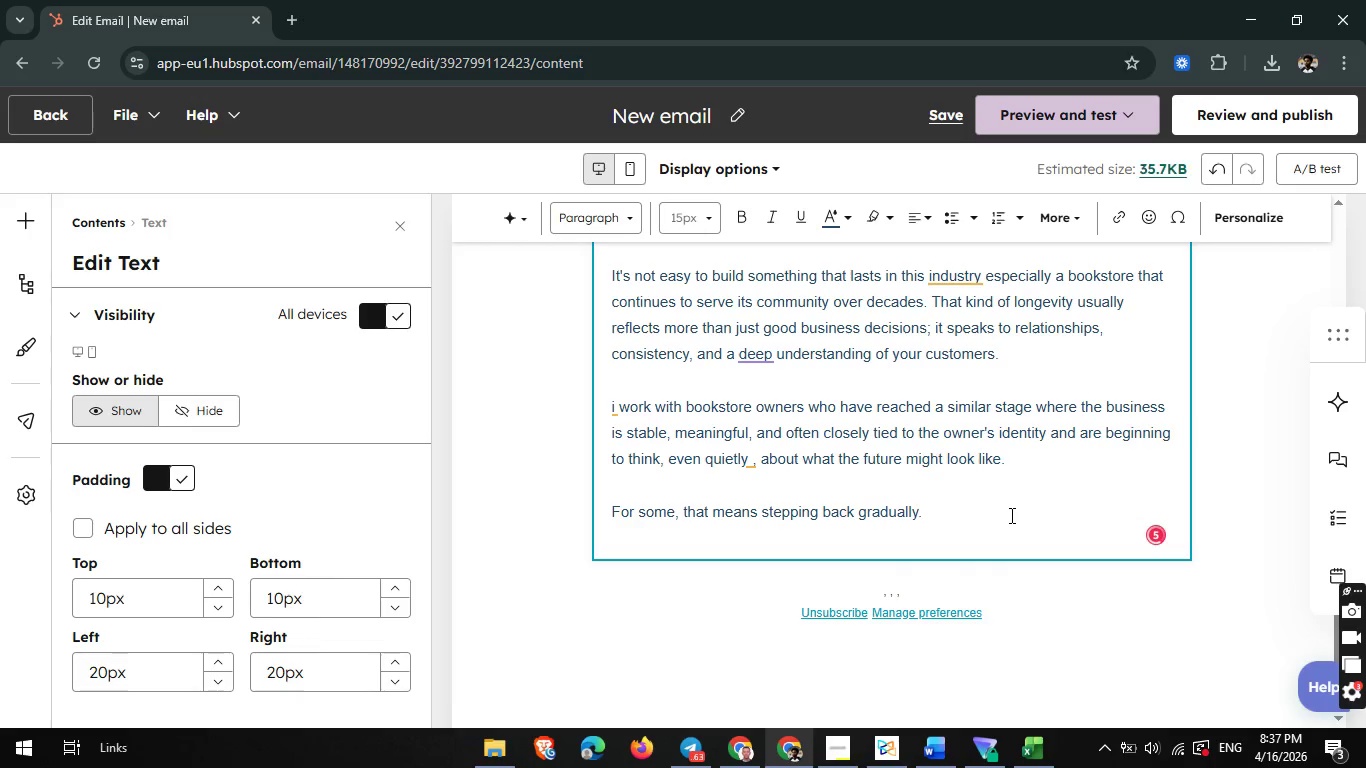 
key(Enter)
 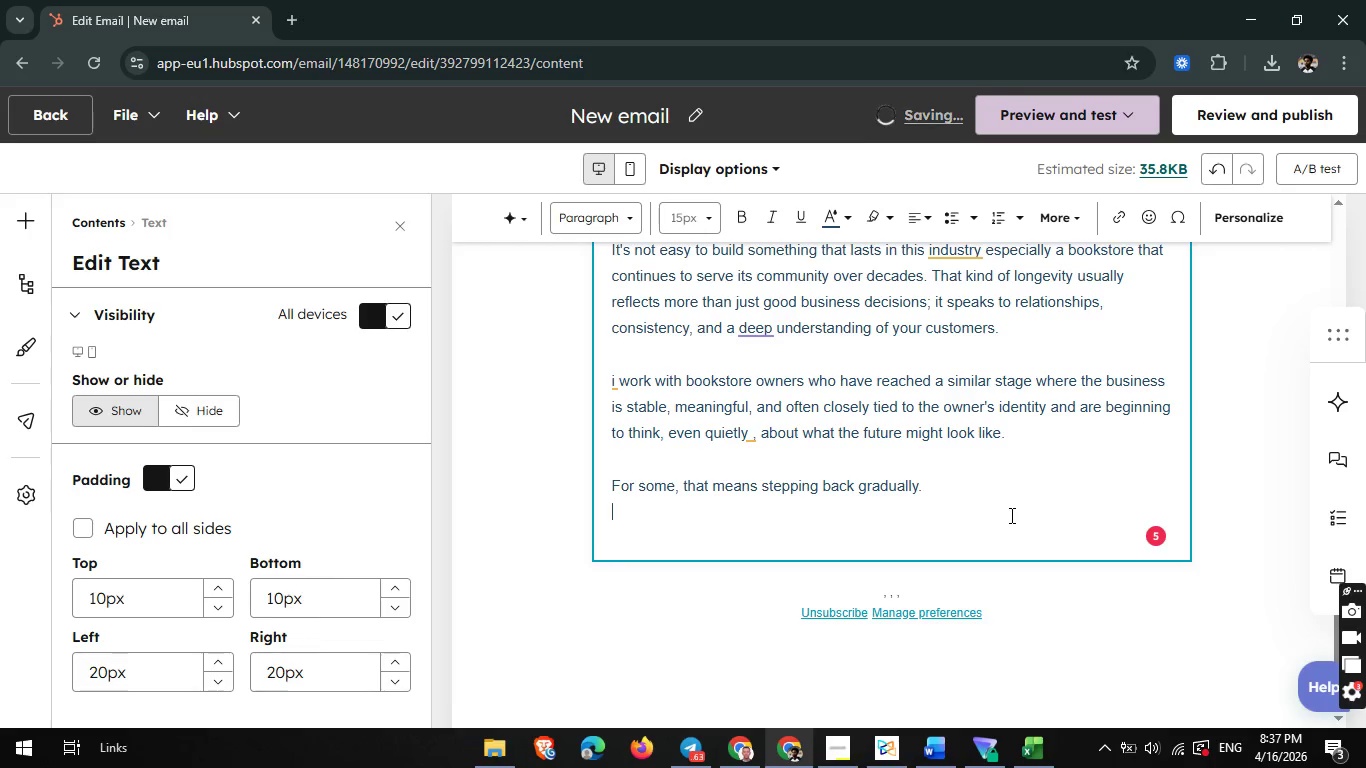 
wait(8.42)
 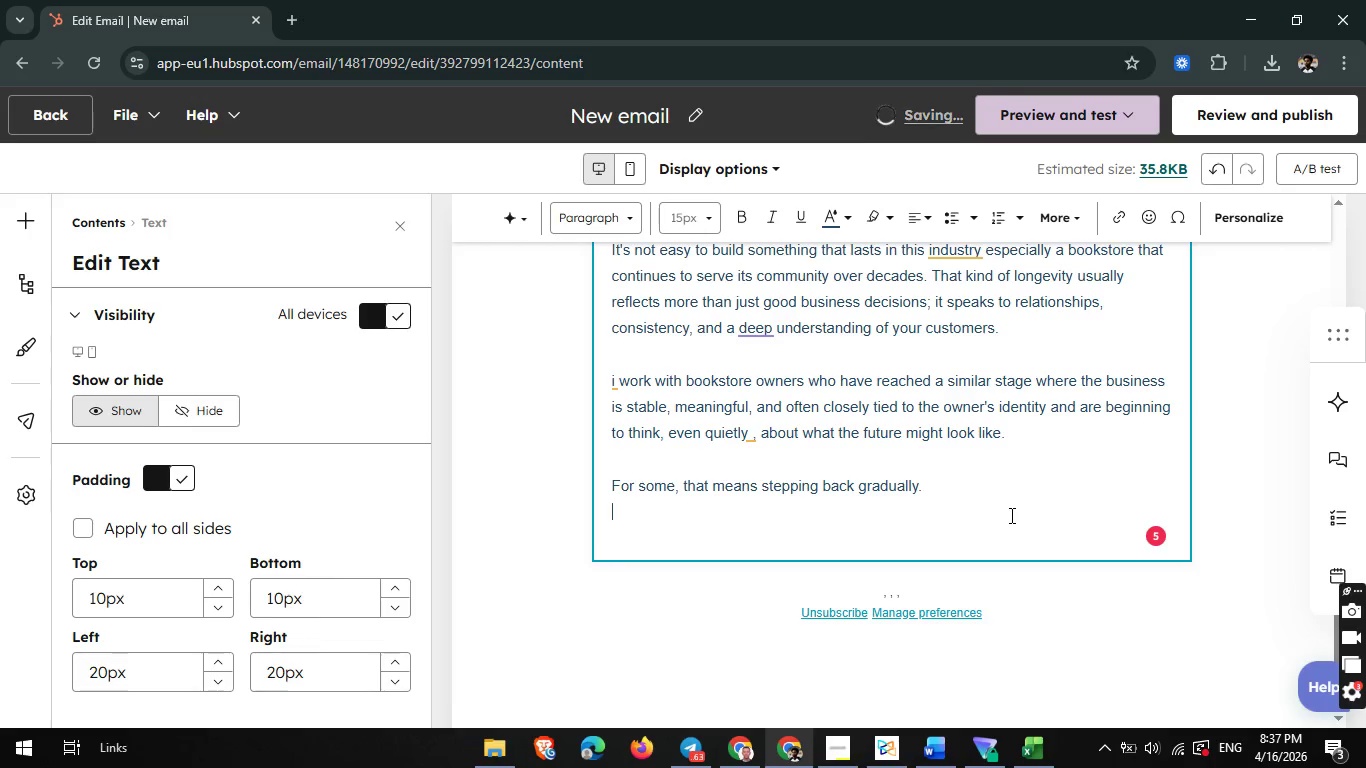 
type(For others, it's about preparing the business so it can contun)
key(Backspace)
key(Backspace)
type(inue)
 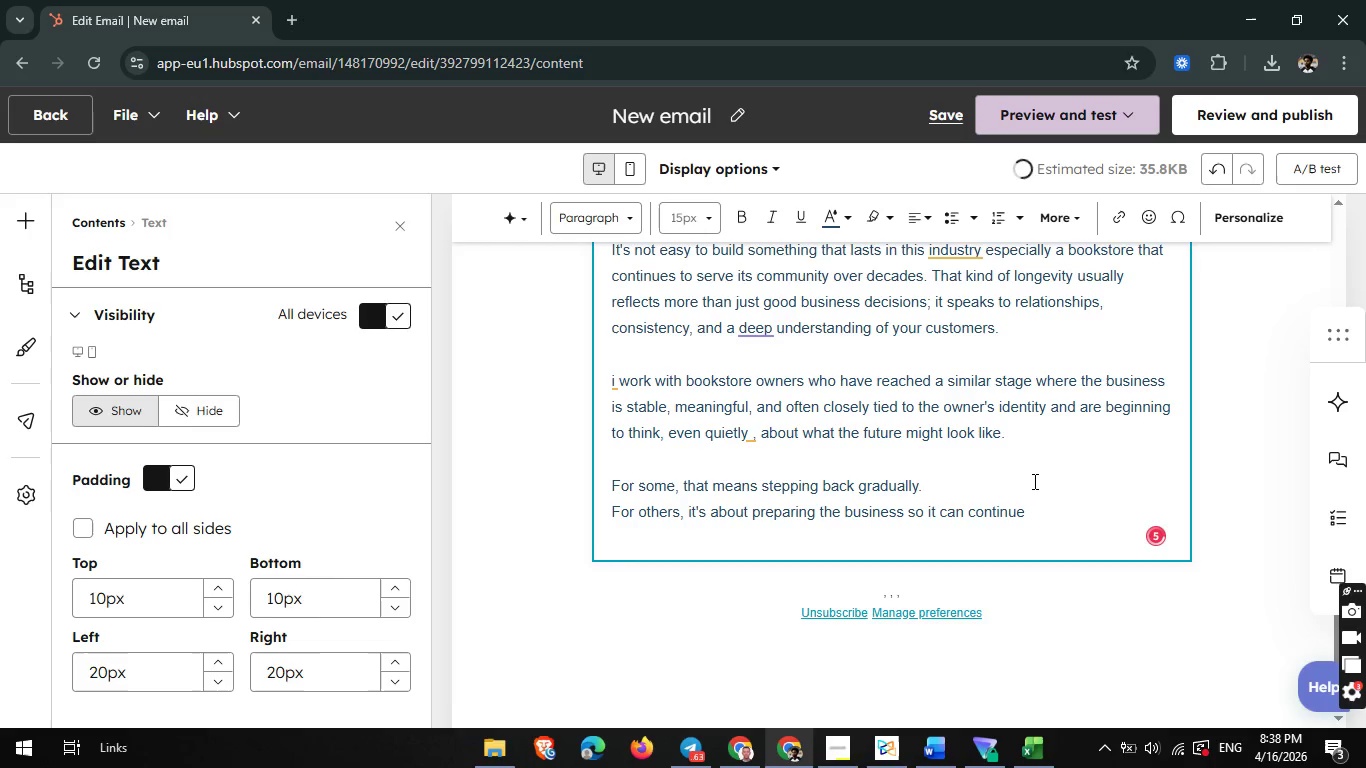 
type( under new owner)
 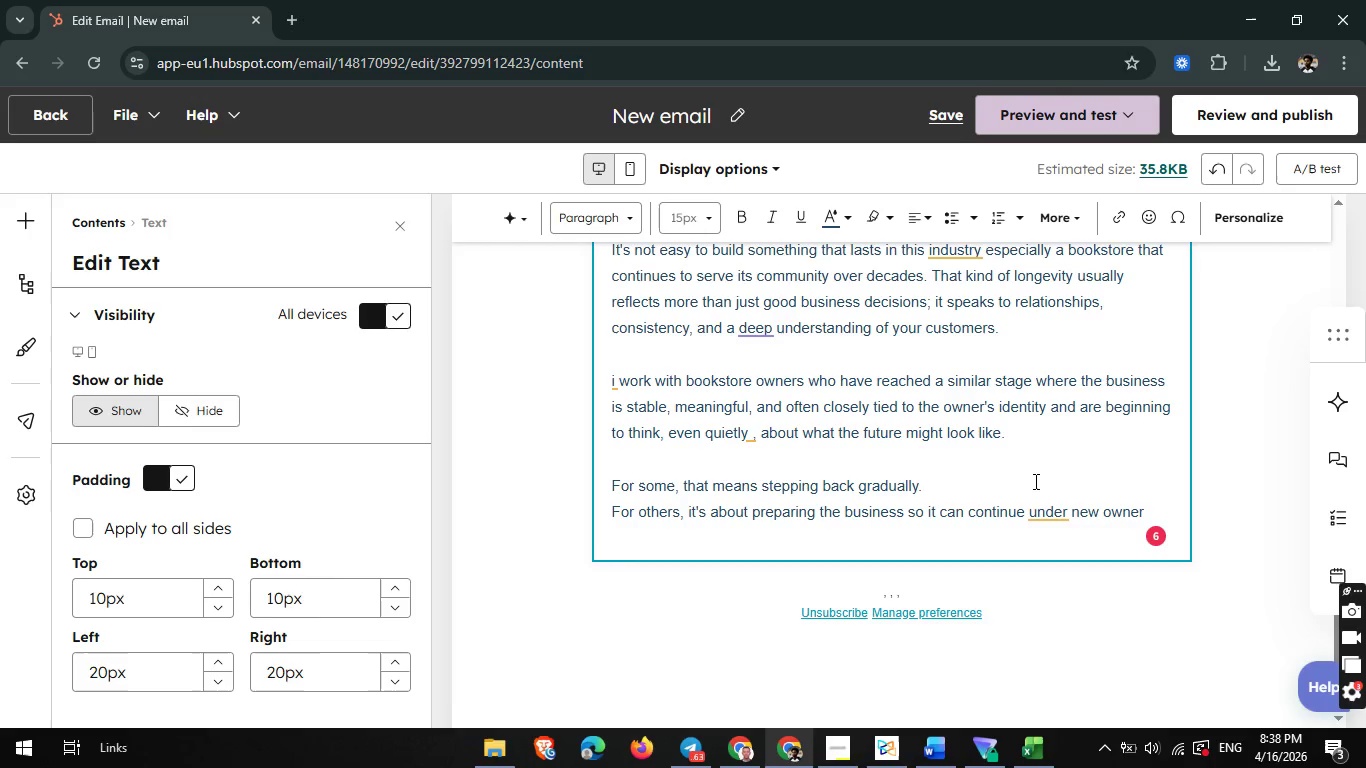 
type(ship without losing what makes it special.)
 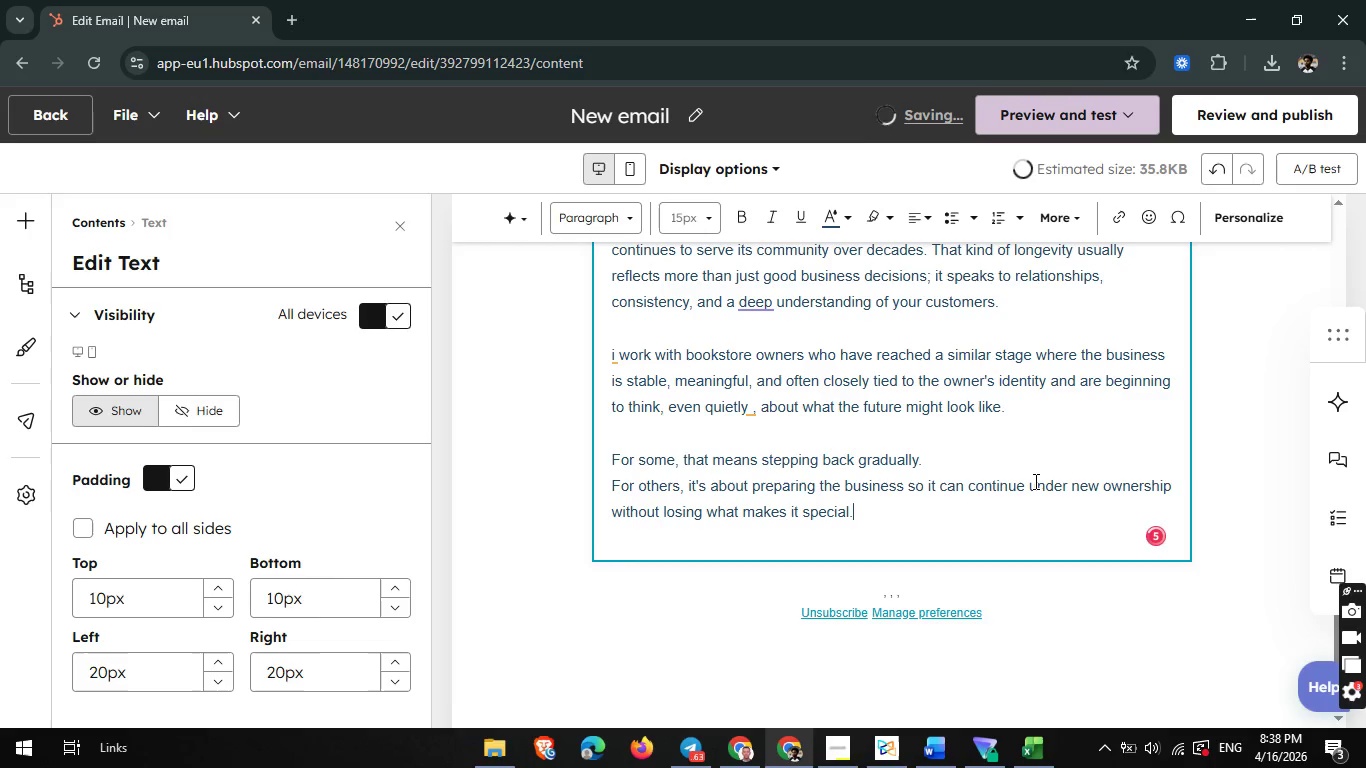 
key(Enter)
 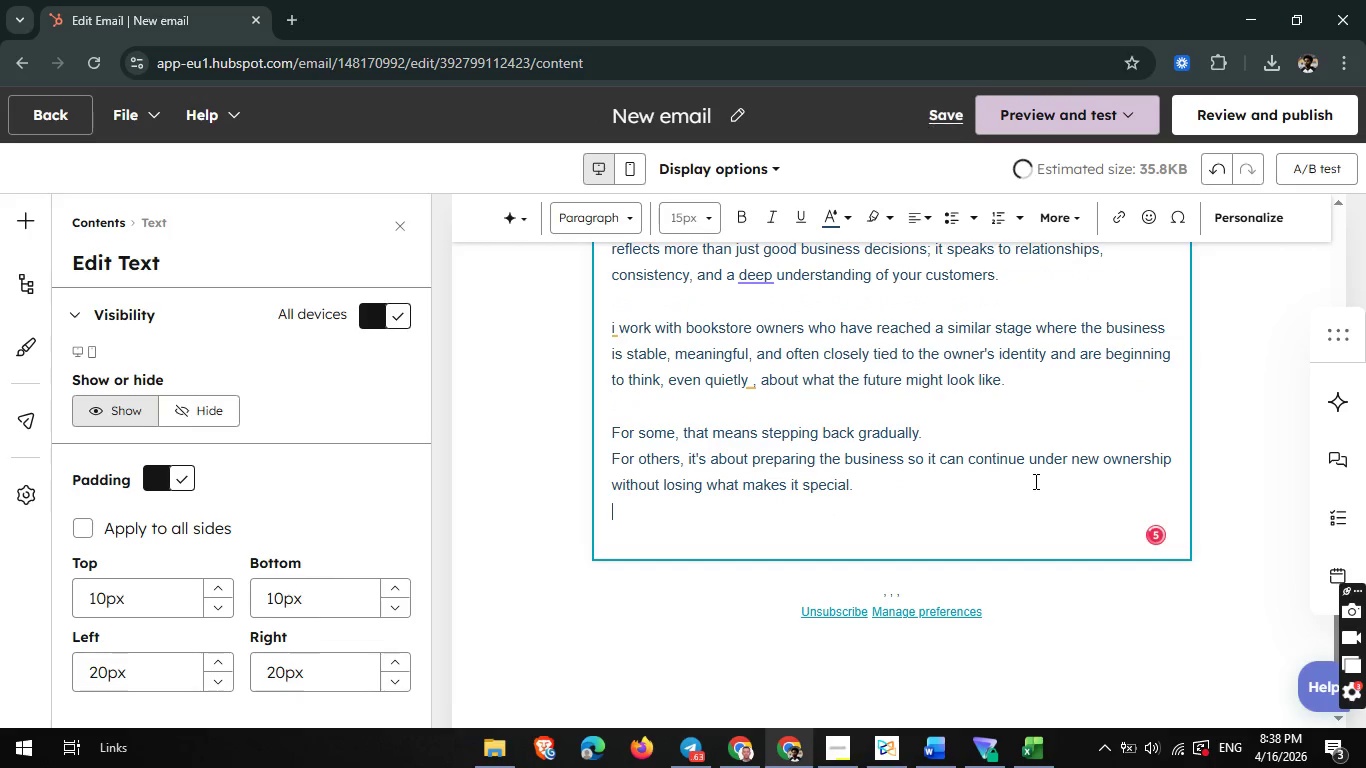 
key(Enter)
 